 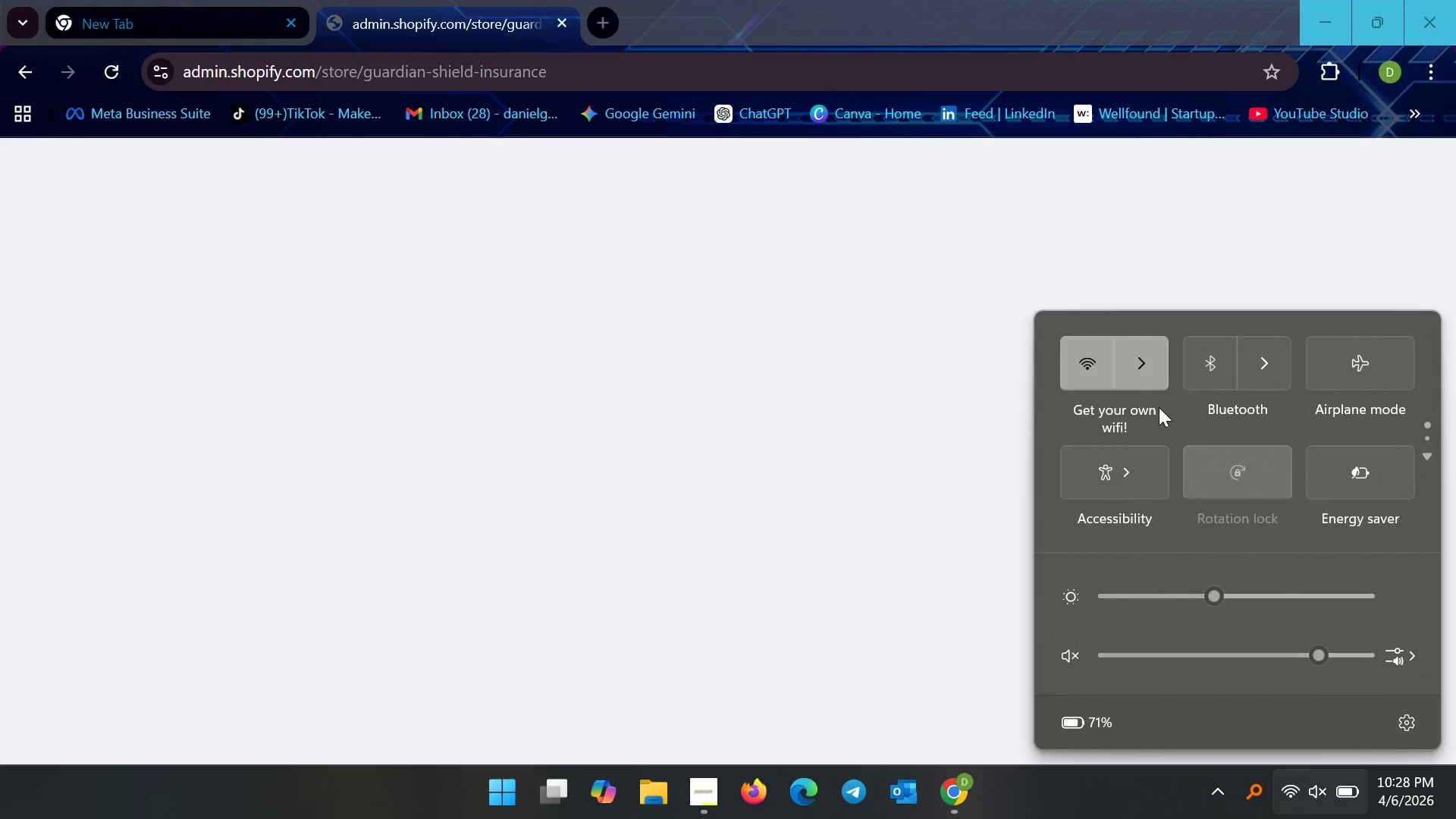 
left_click([1338, 446])
 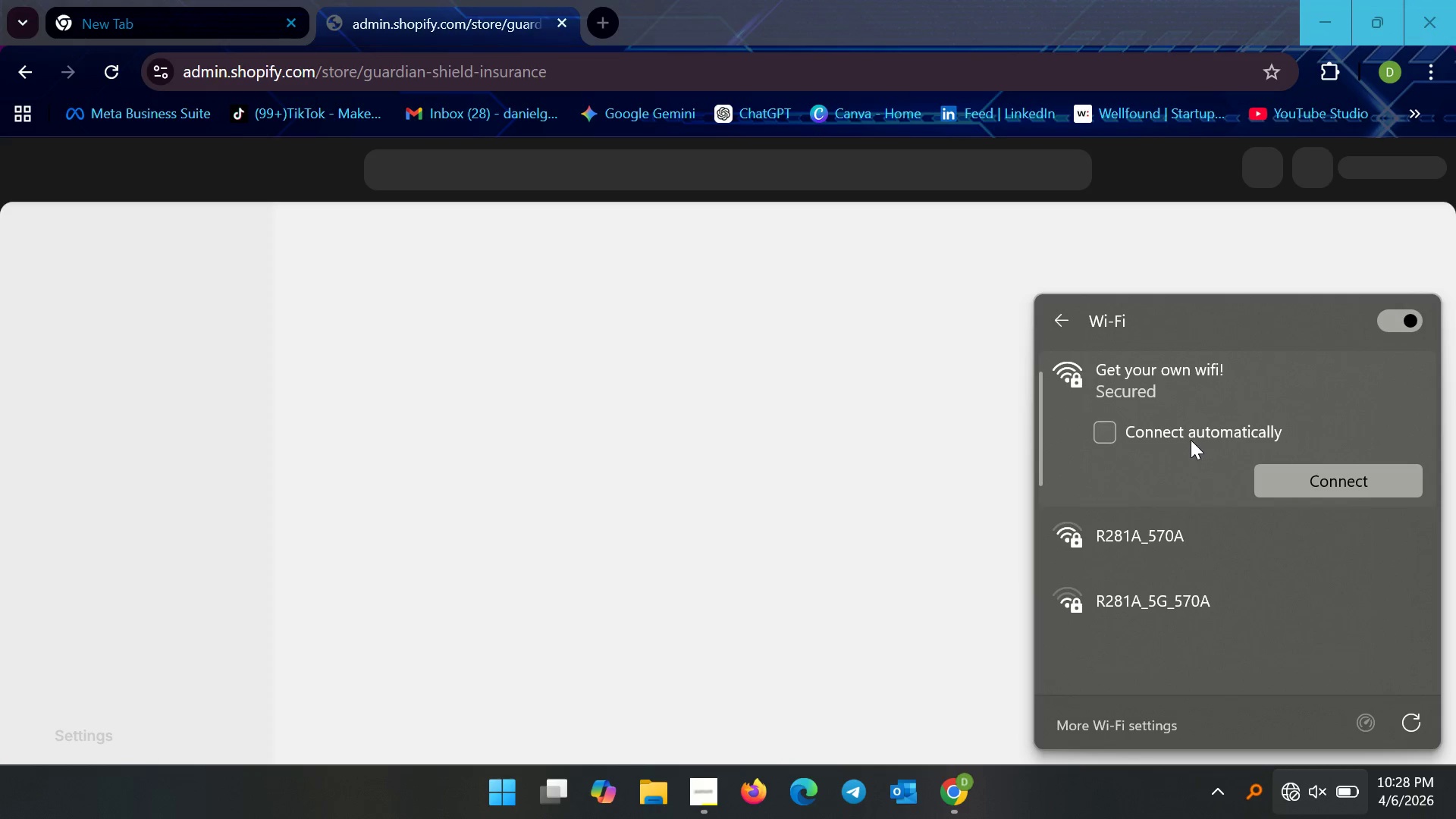 
left_click([1188, 429])
 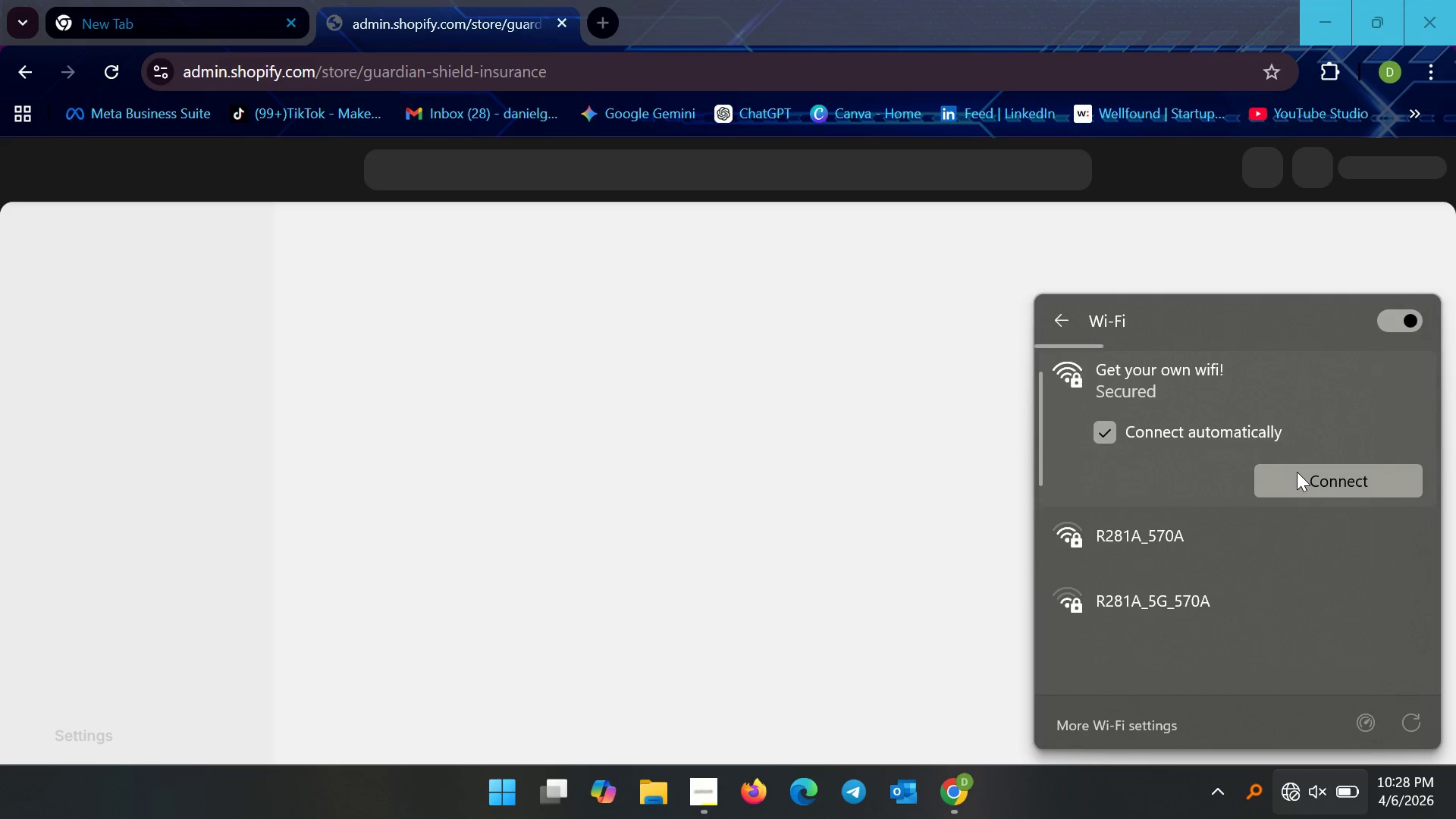 
left_click([1297, 472])
 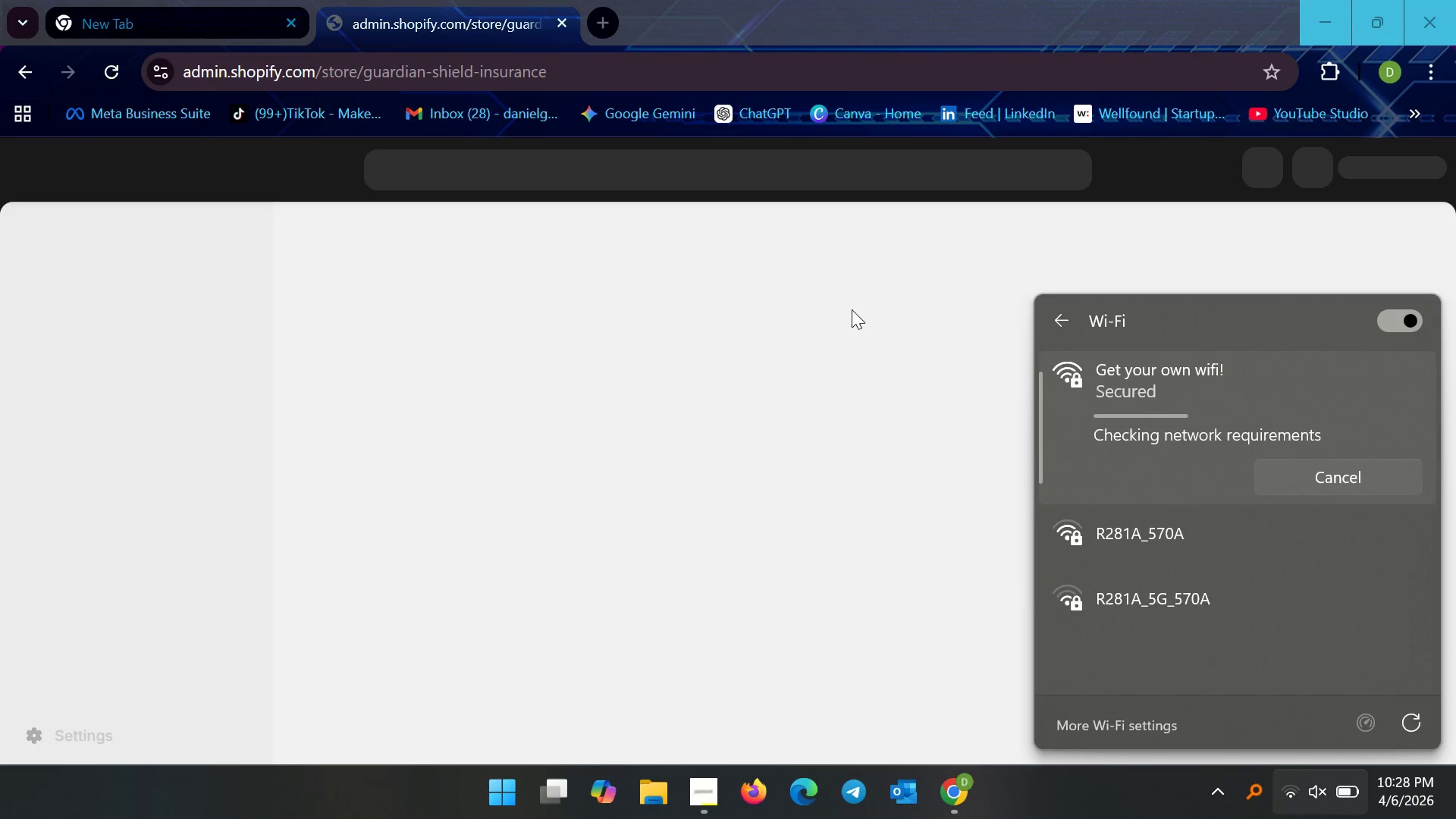 
left_click([852, 309])
 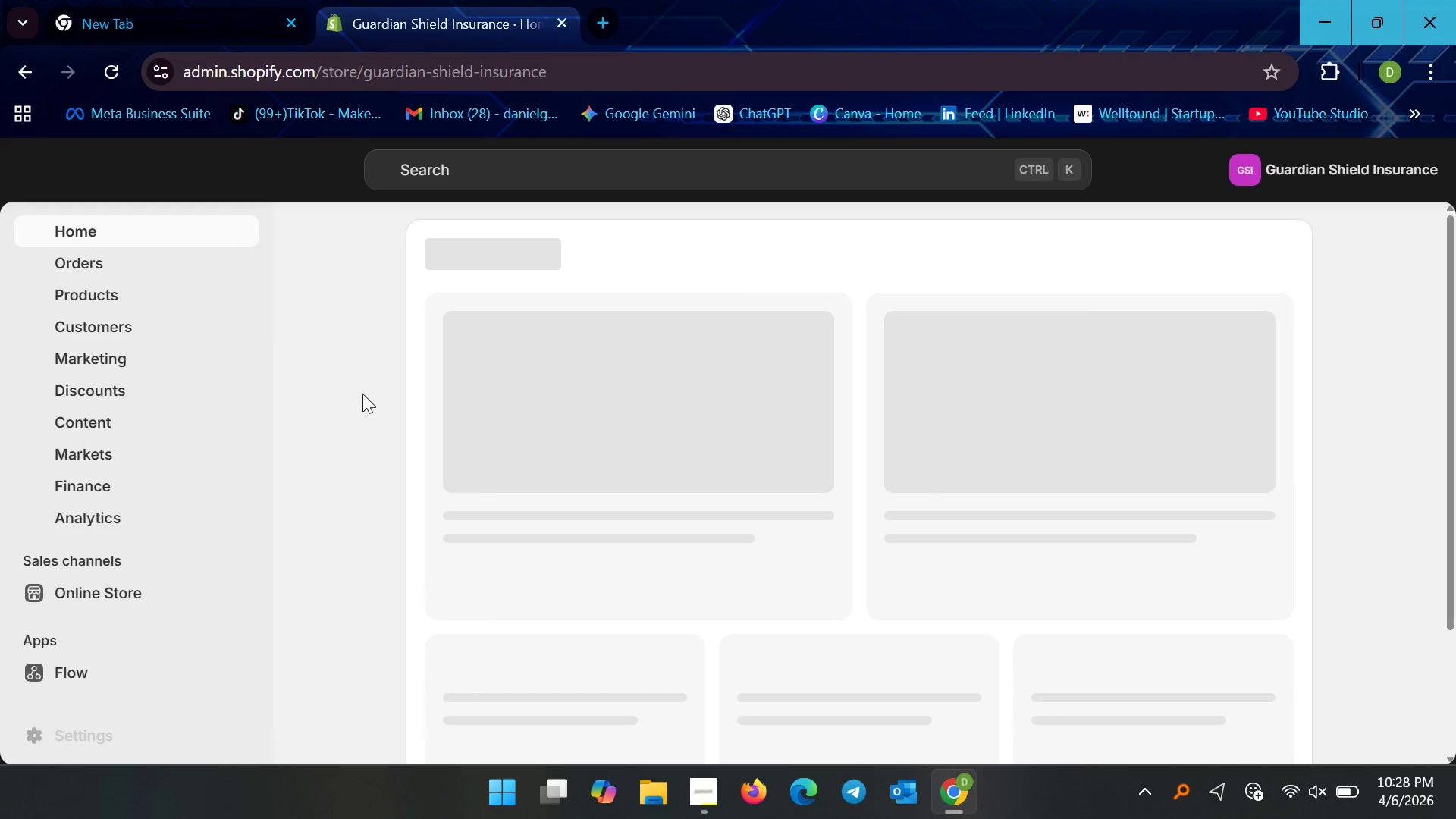 
wait(9.54)
 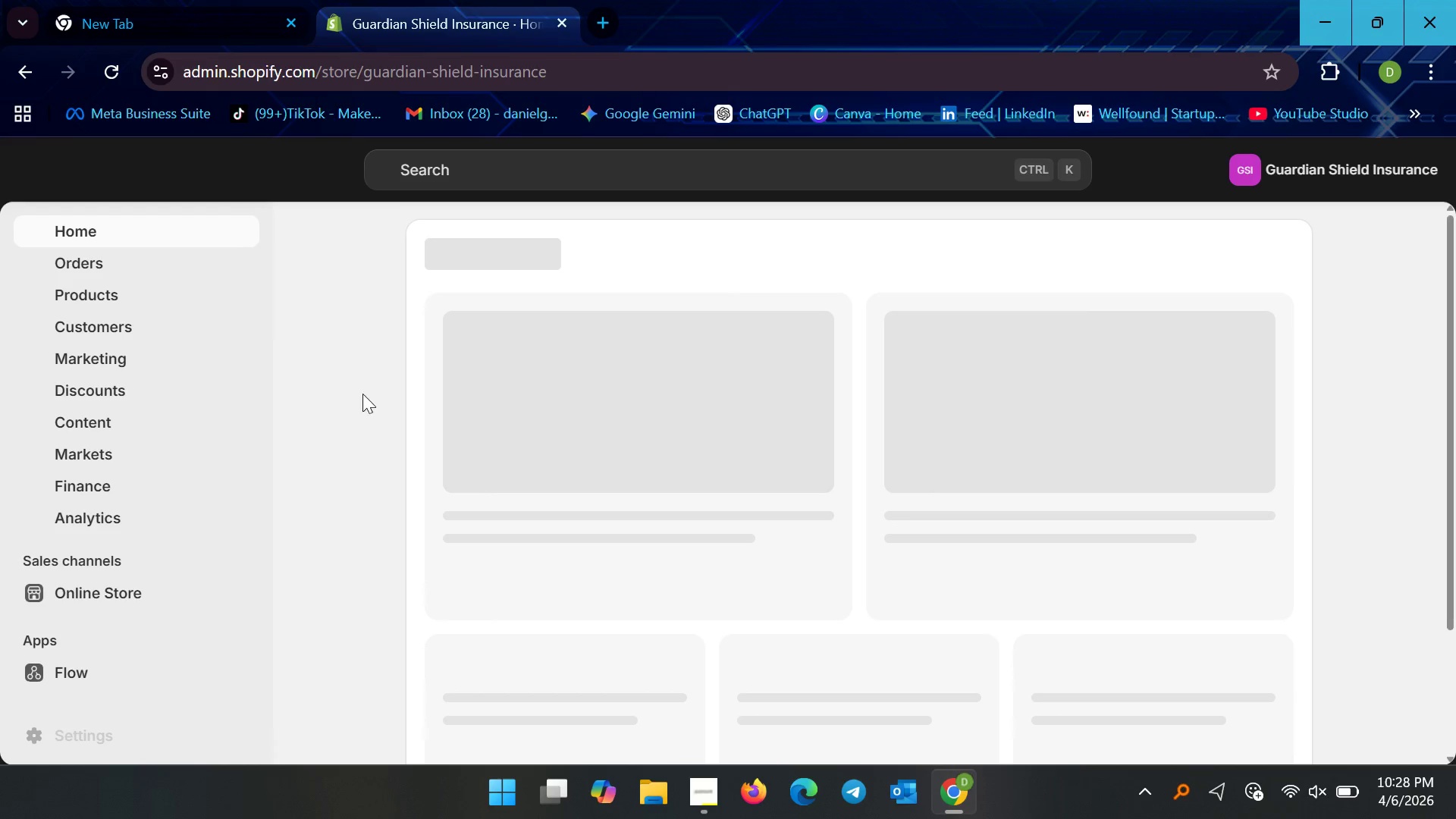 
mouse_move([240, 619])
 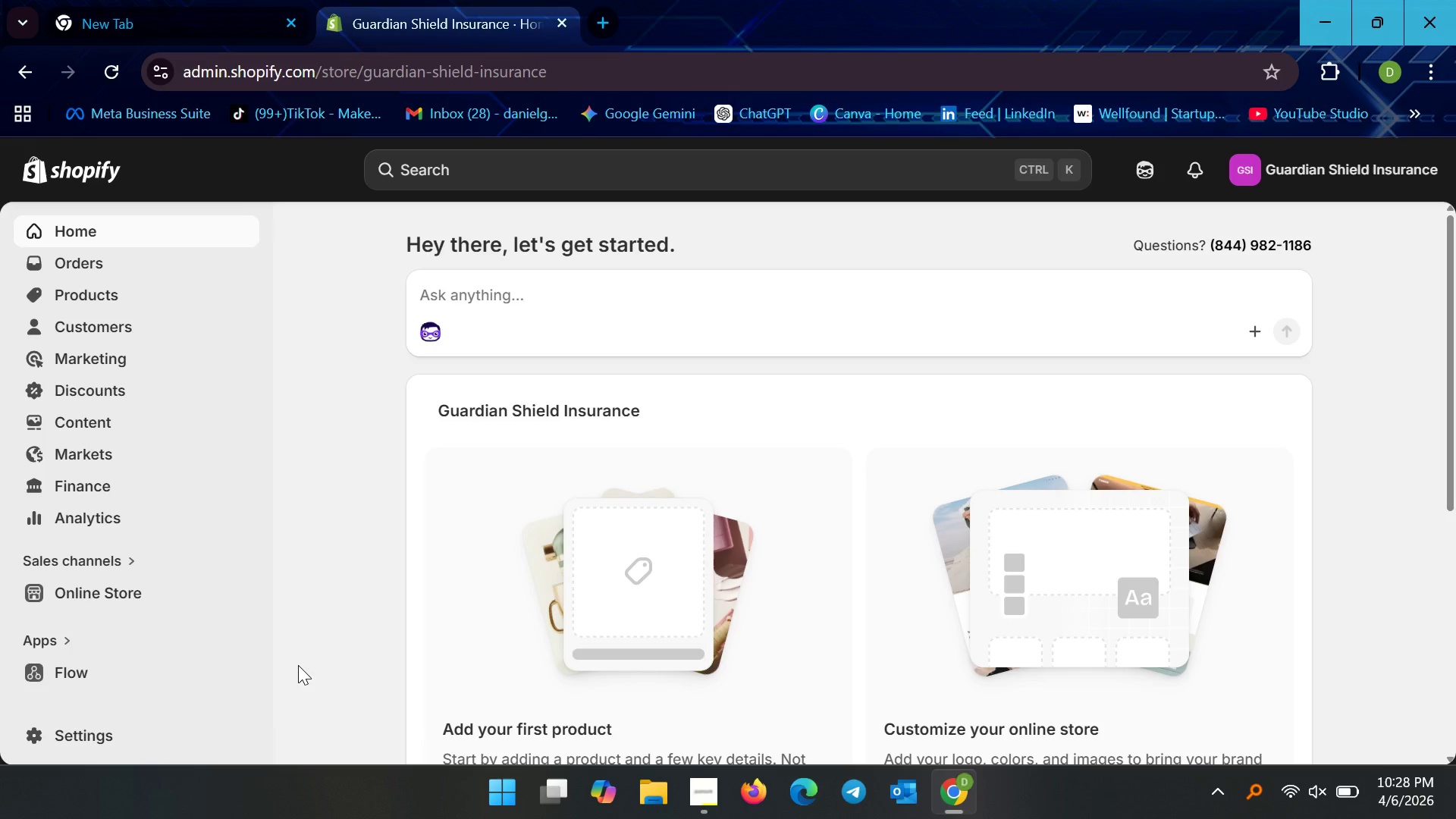 
wait(12.32)
 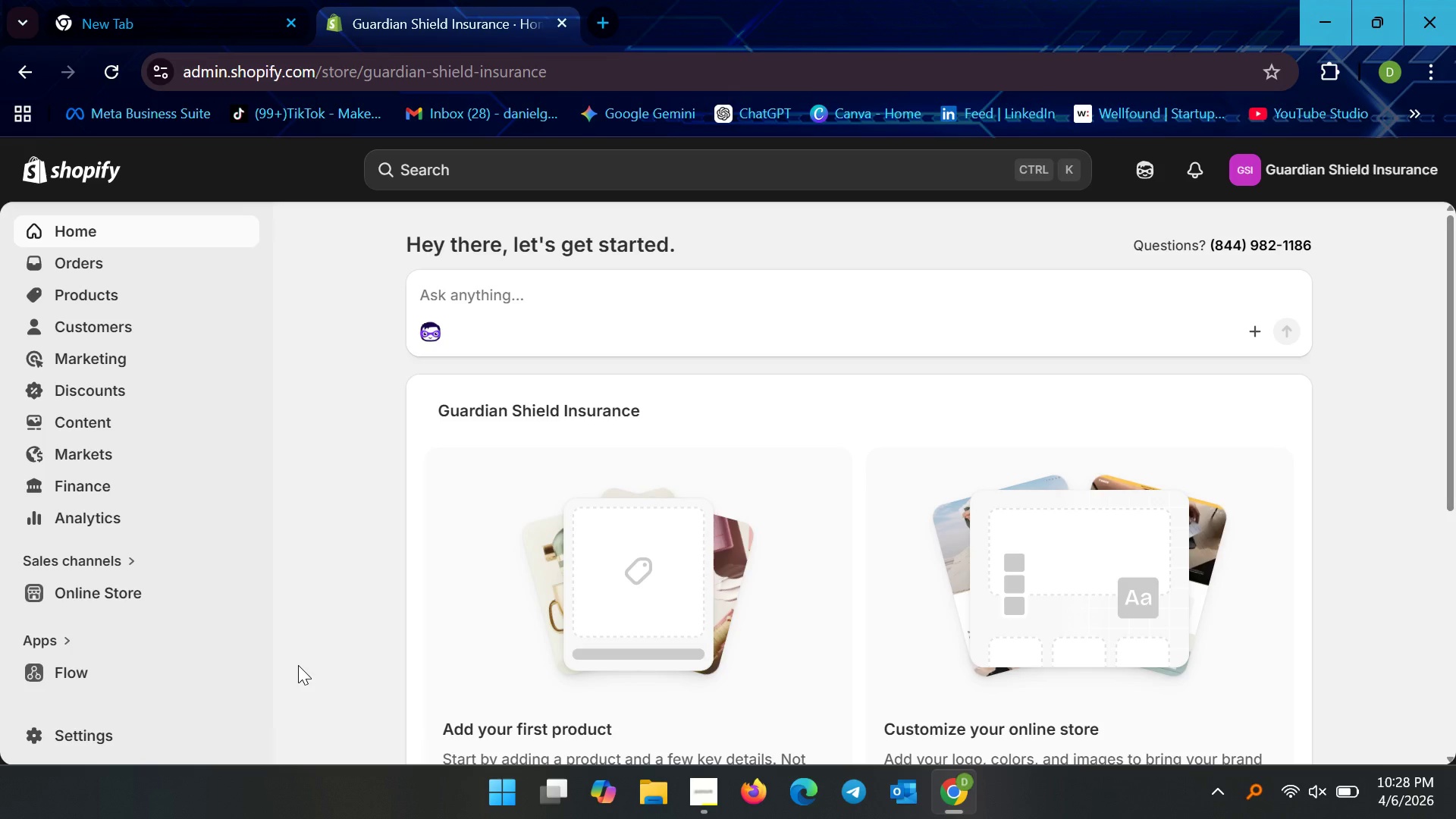 
scroll: coordinate [134, 622], scroll_direction: down, amount: 2.0
 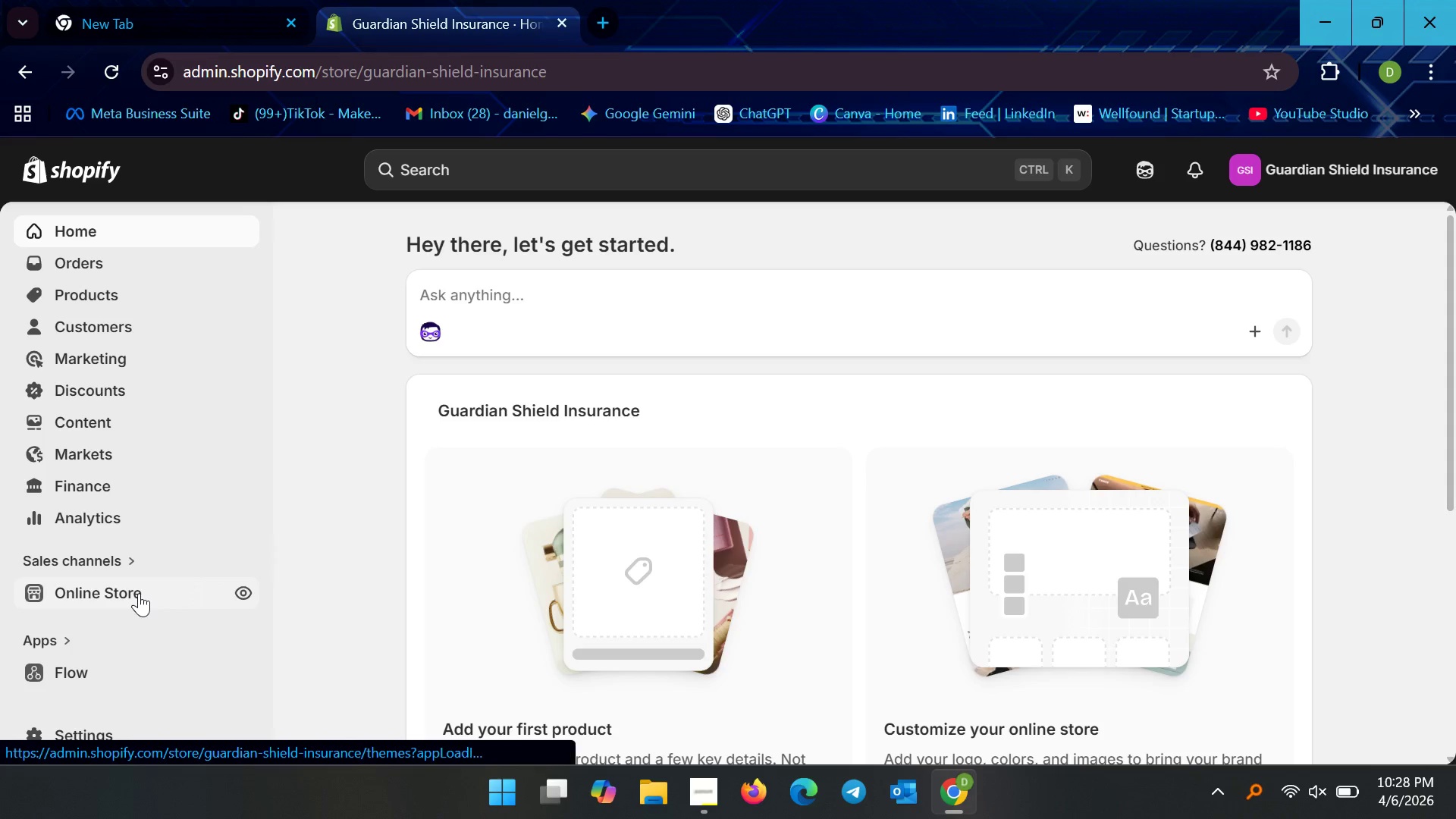 
left_click([139, 593])
 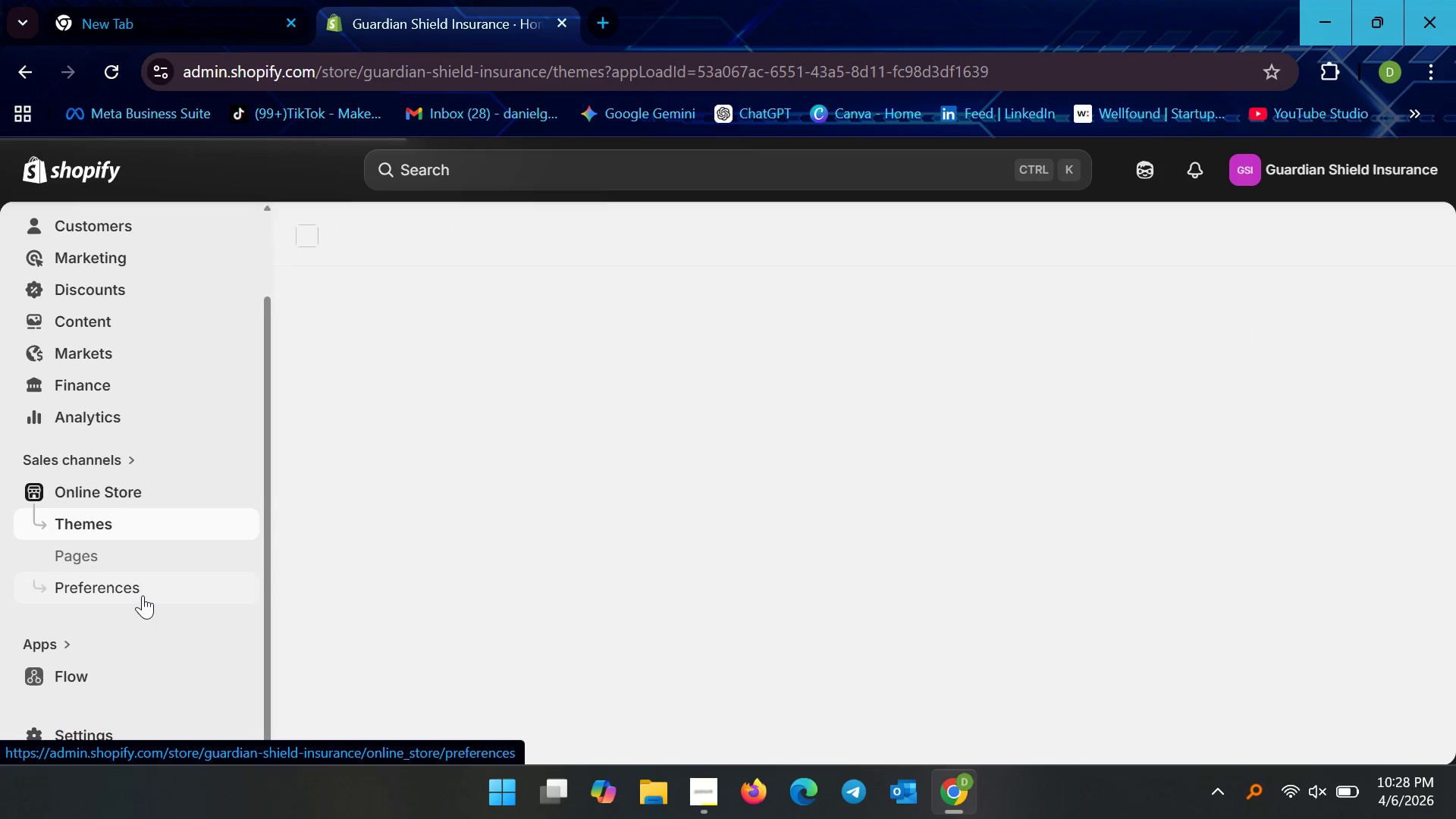 
scroll: coordinate [139, 626], scroll_direction: down, amount: 5.0
 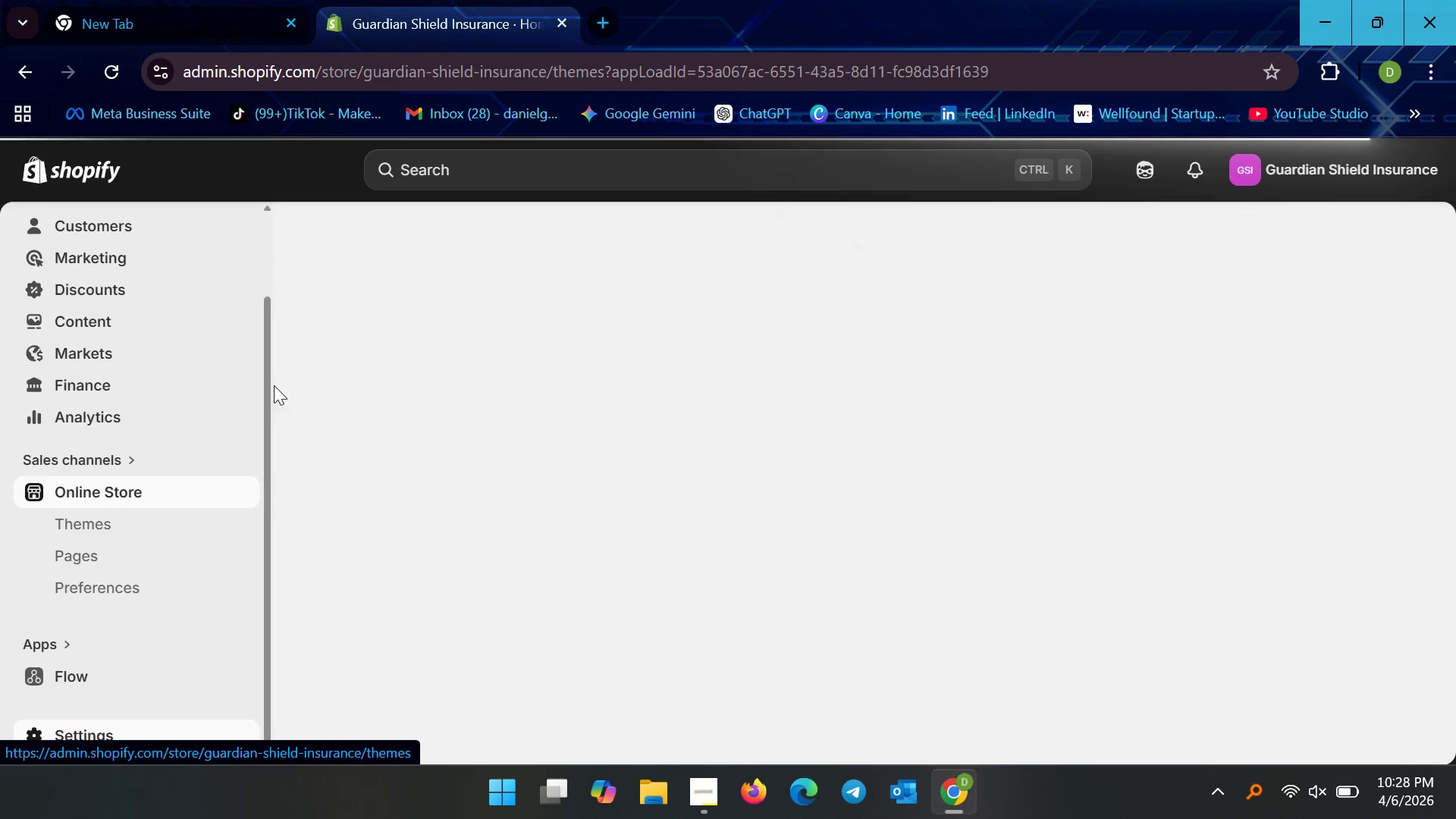 
mouse_move([144, 715])
 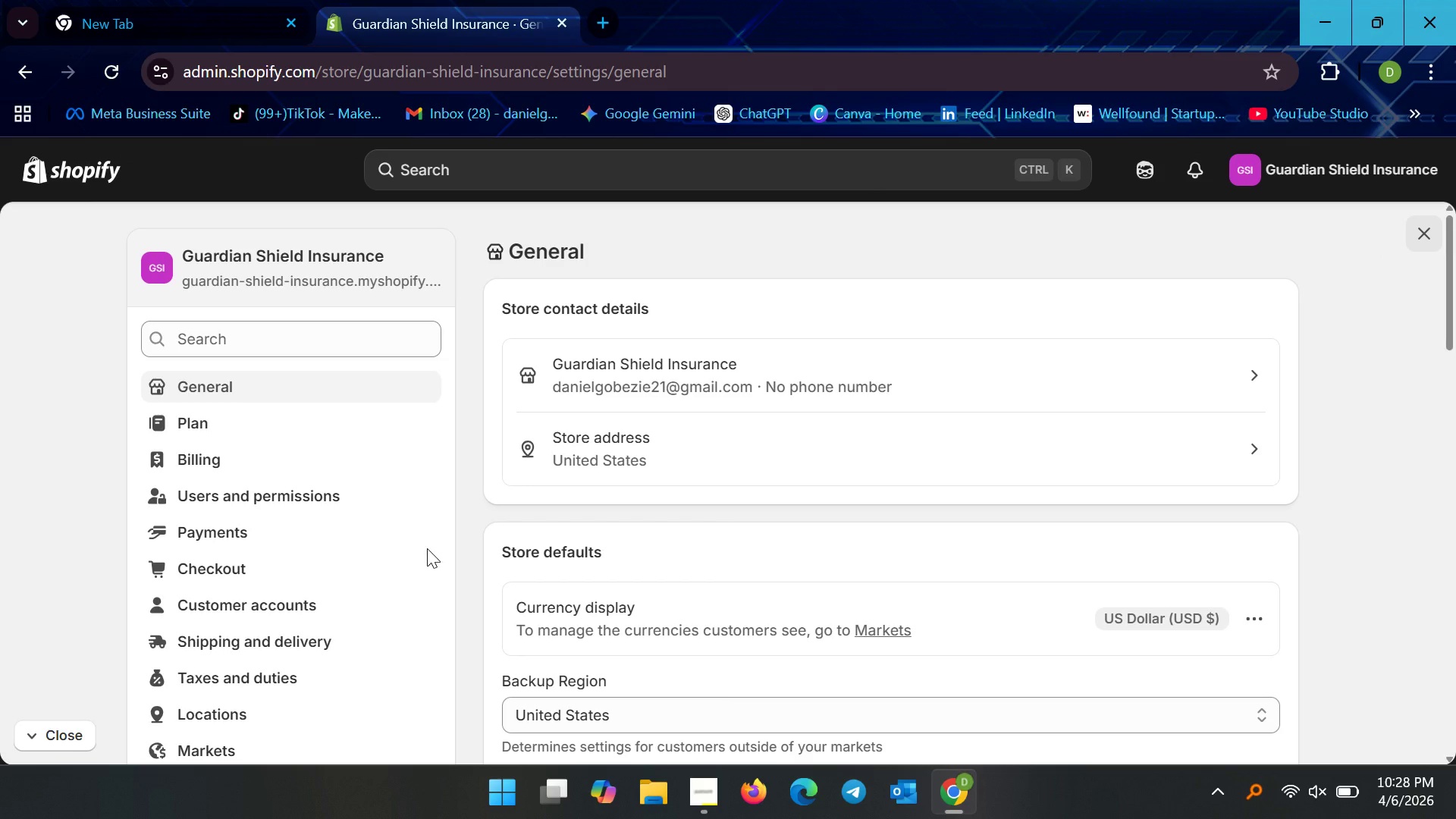 
wait(10.79)
 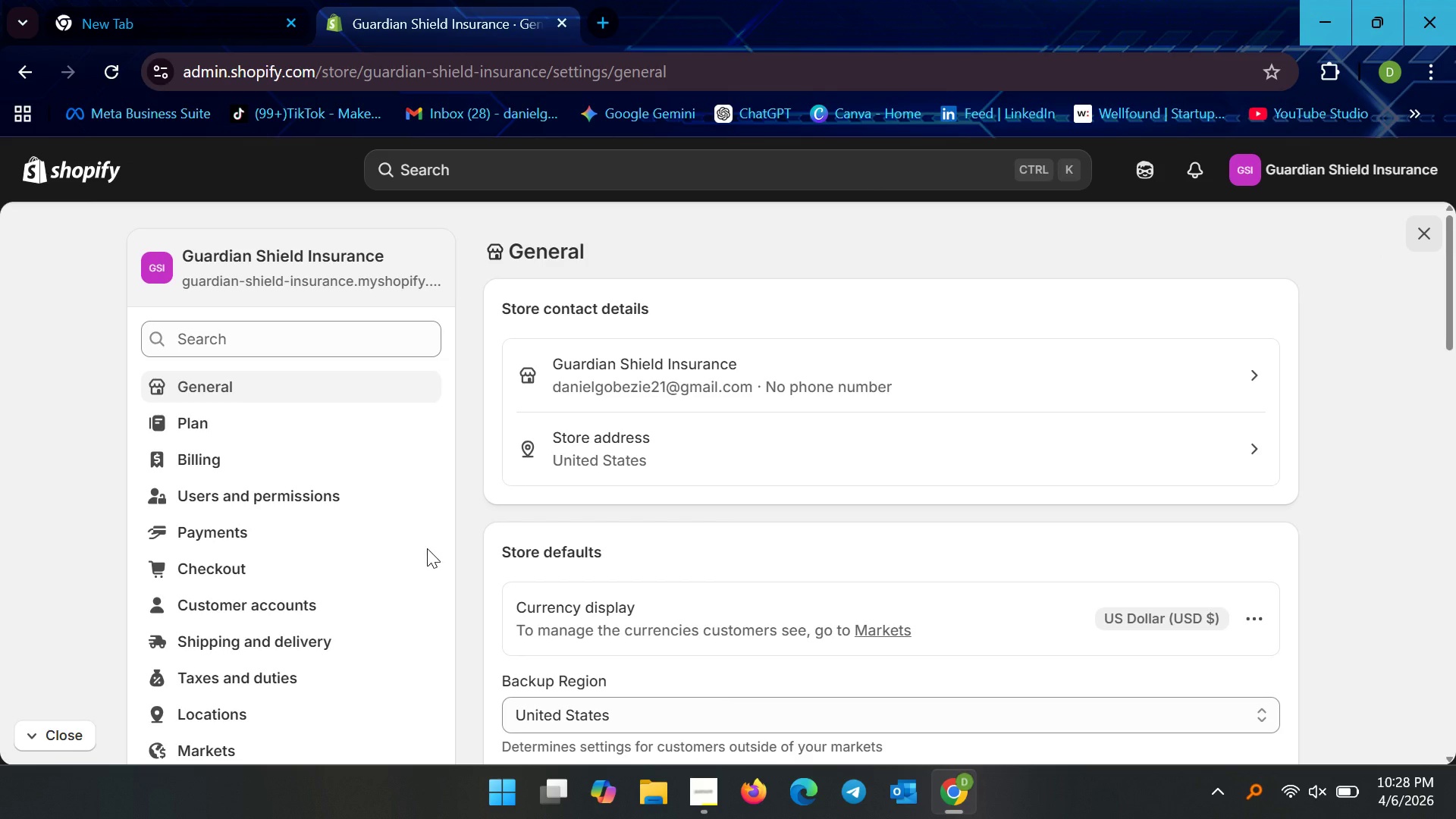 
scroll: coordinate [253, 670], scroll_direction: down, amount: 8.0
 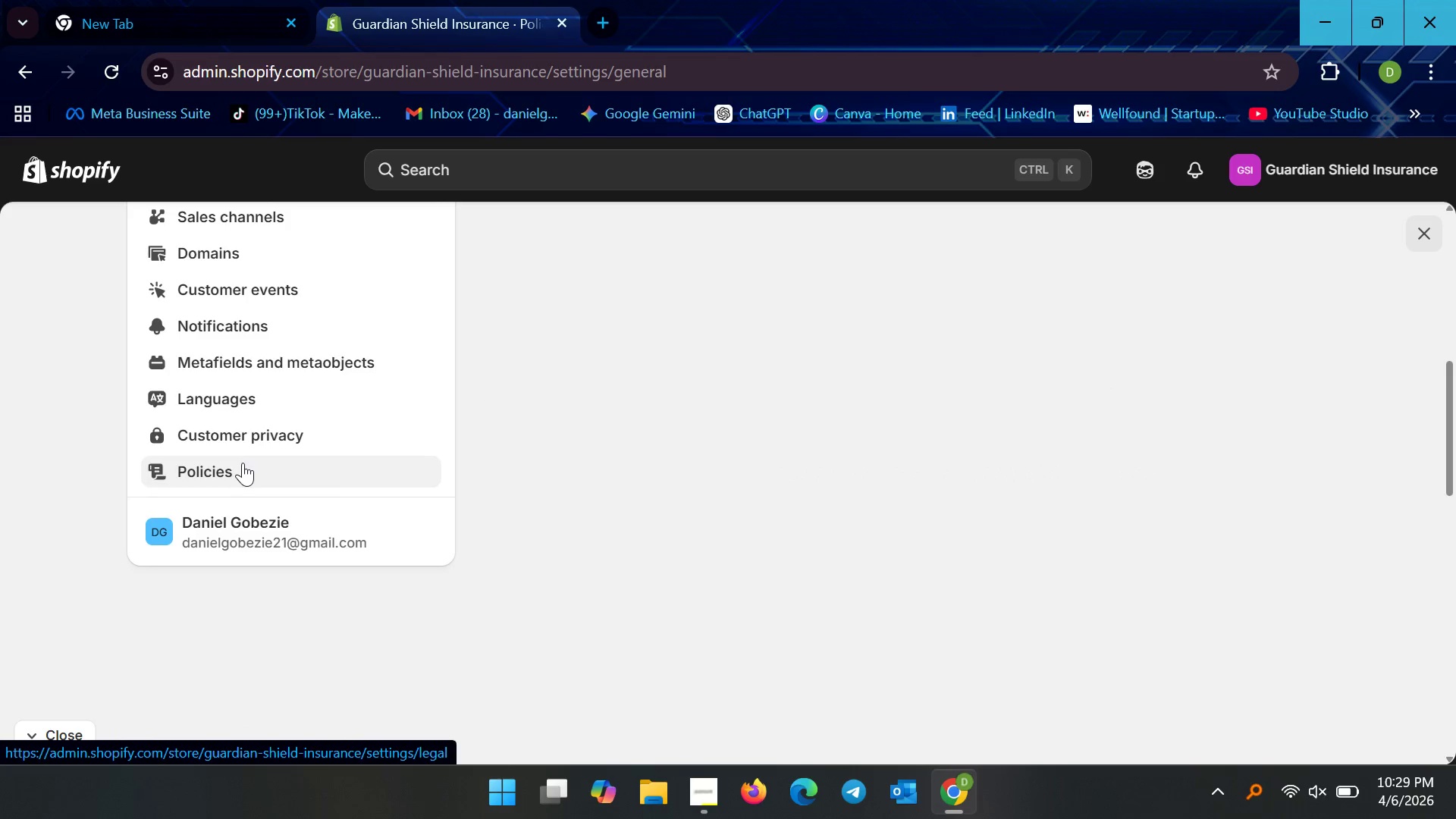 
mouse_move([740, 504])
 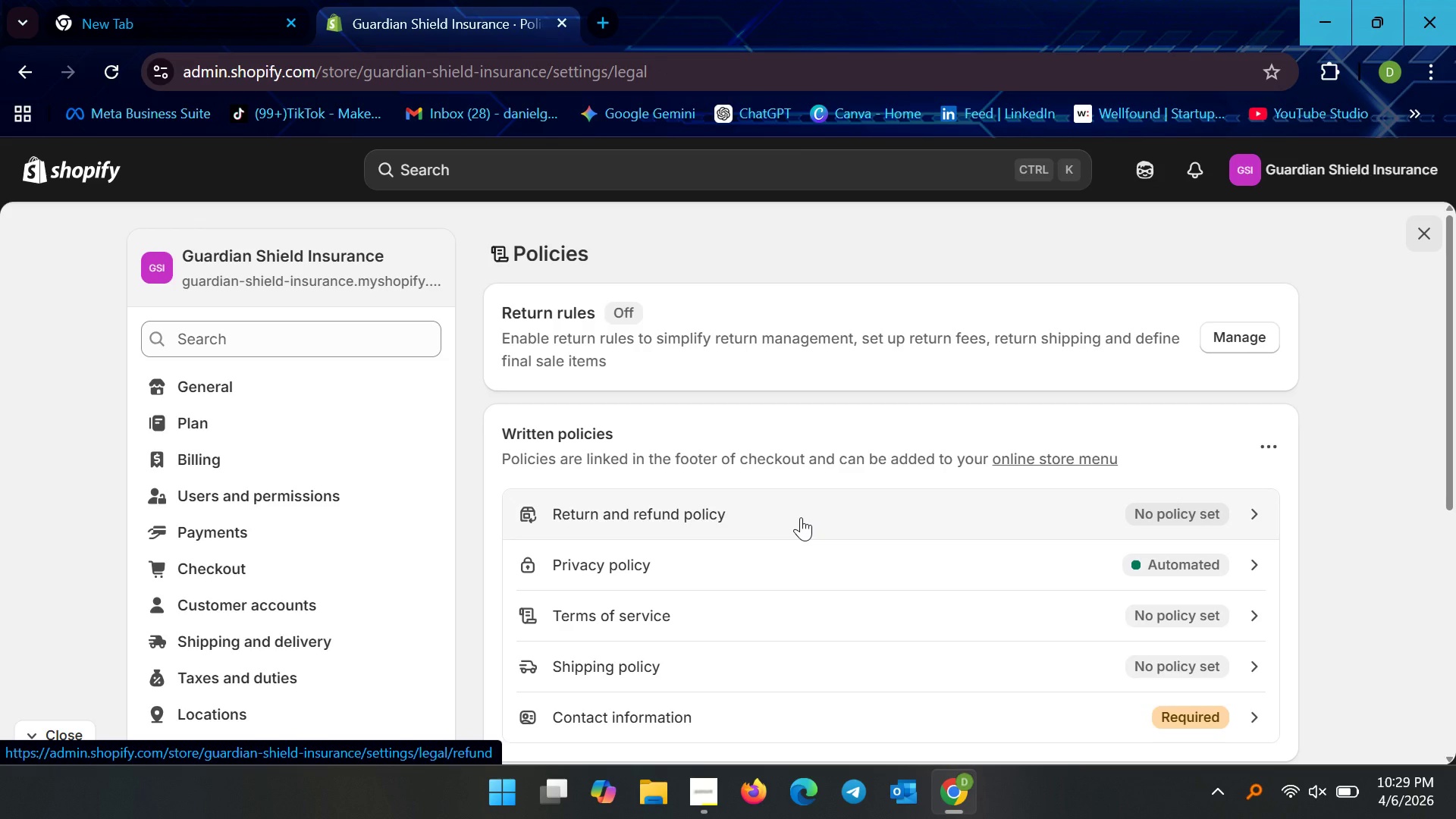 
wait(6.02)
 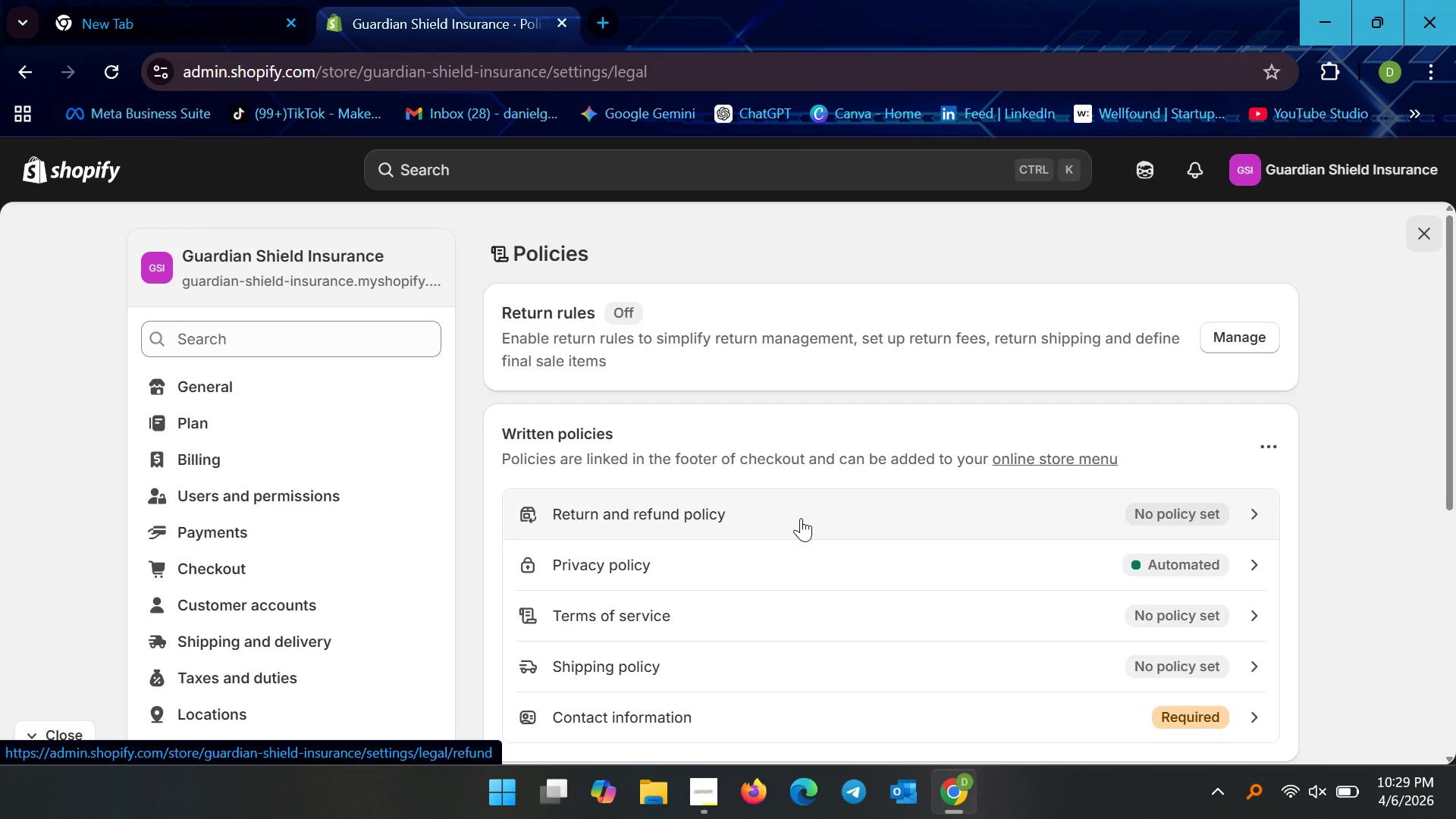 
left_click([801, 516])
 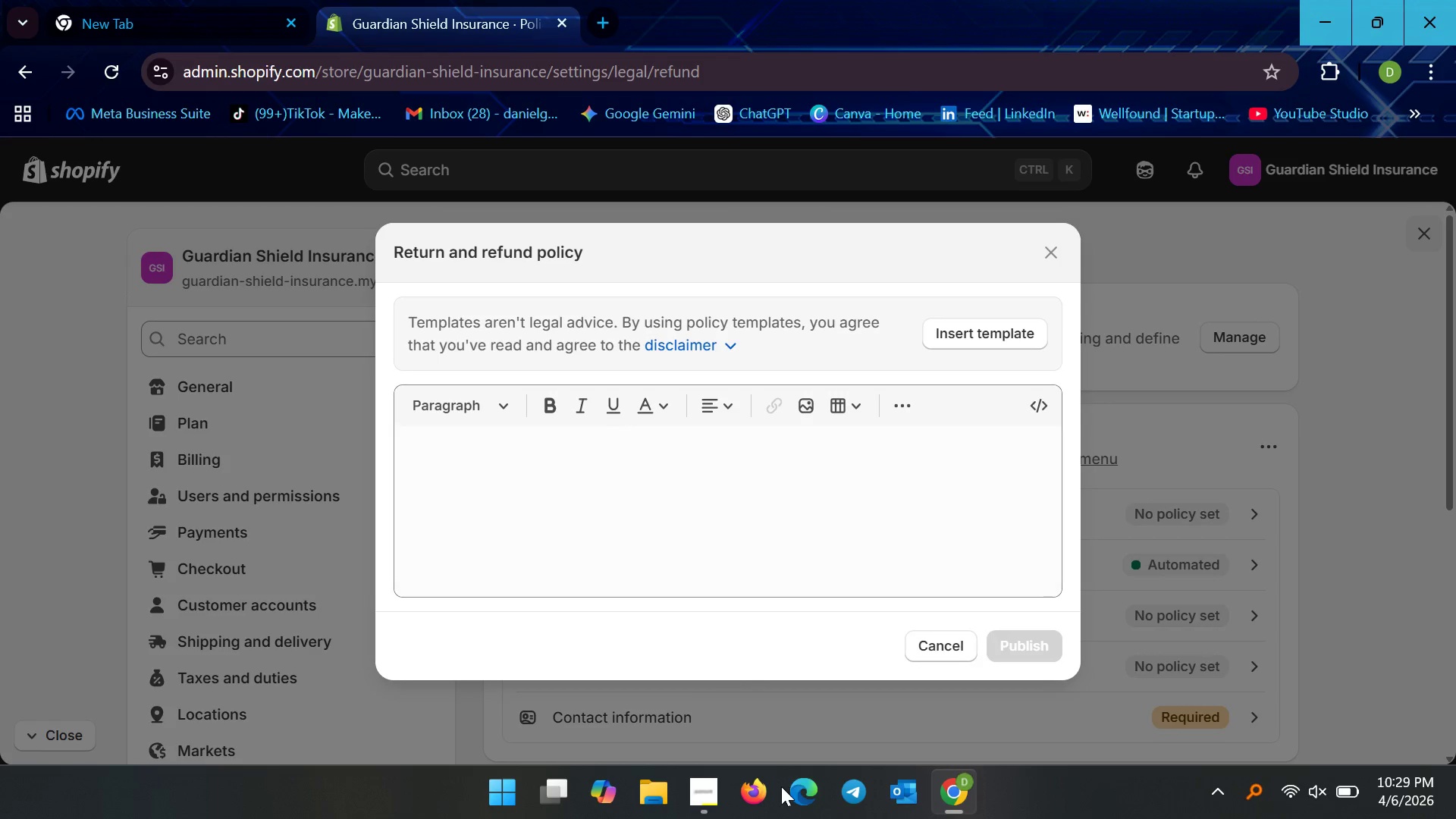 
wait(5.73)
 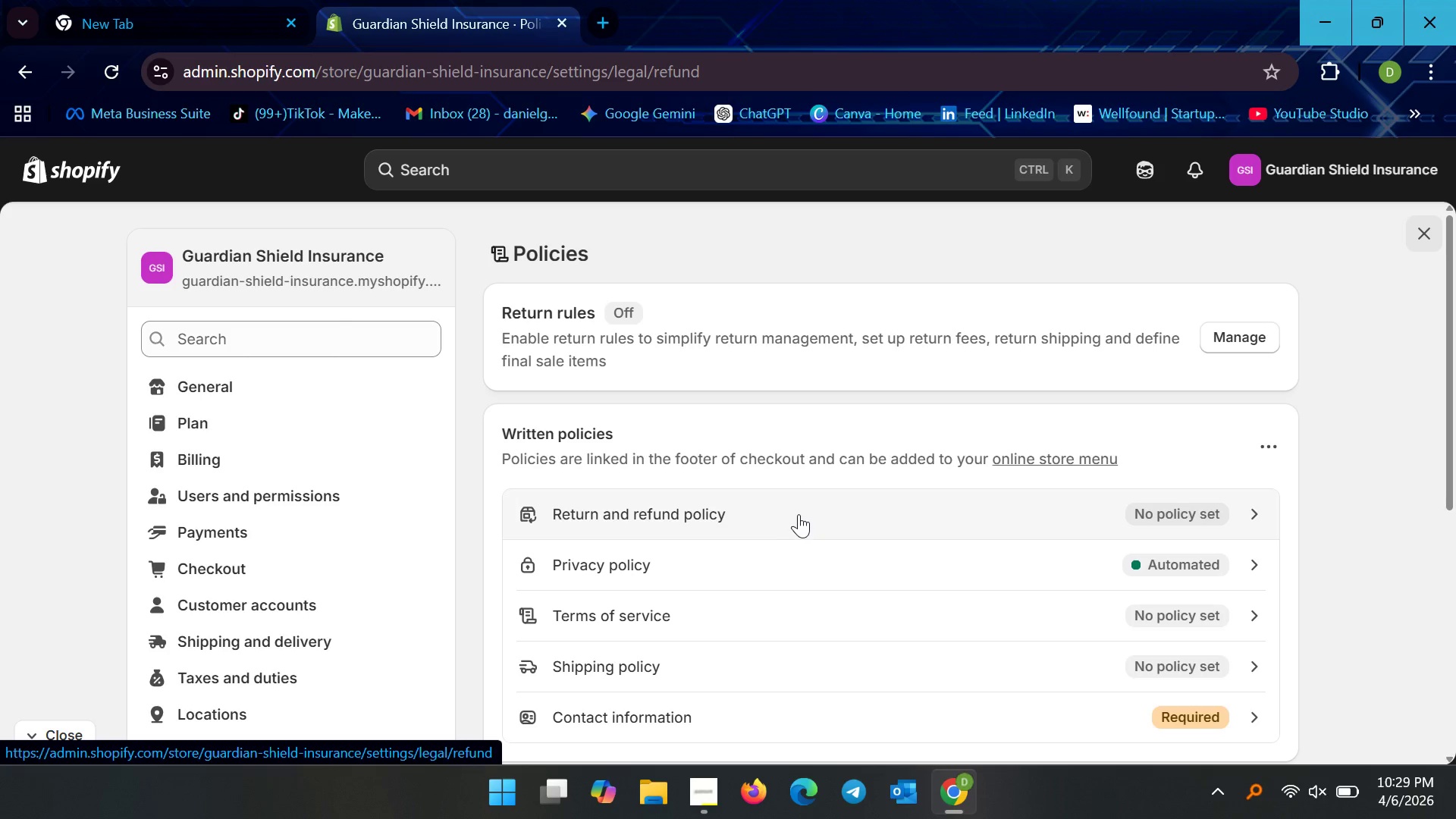 
left_click([668, 802])
 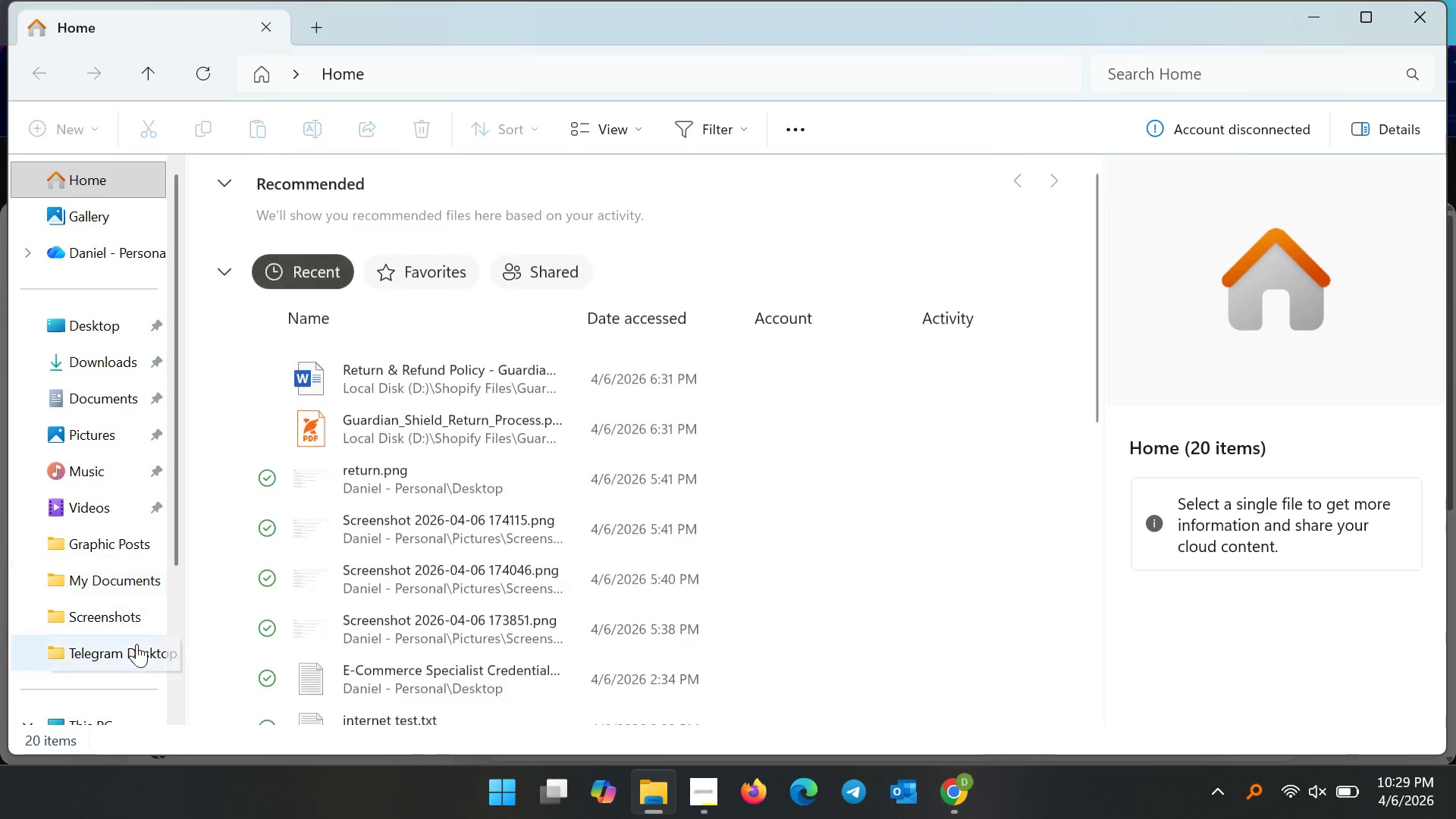 
scroll: coordinate [96, 634], scroll_direction: down, amount: 4.0
 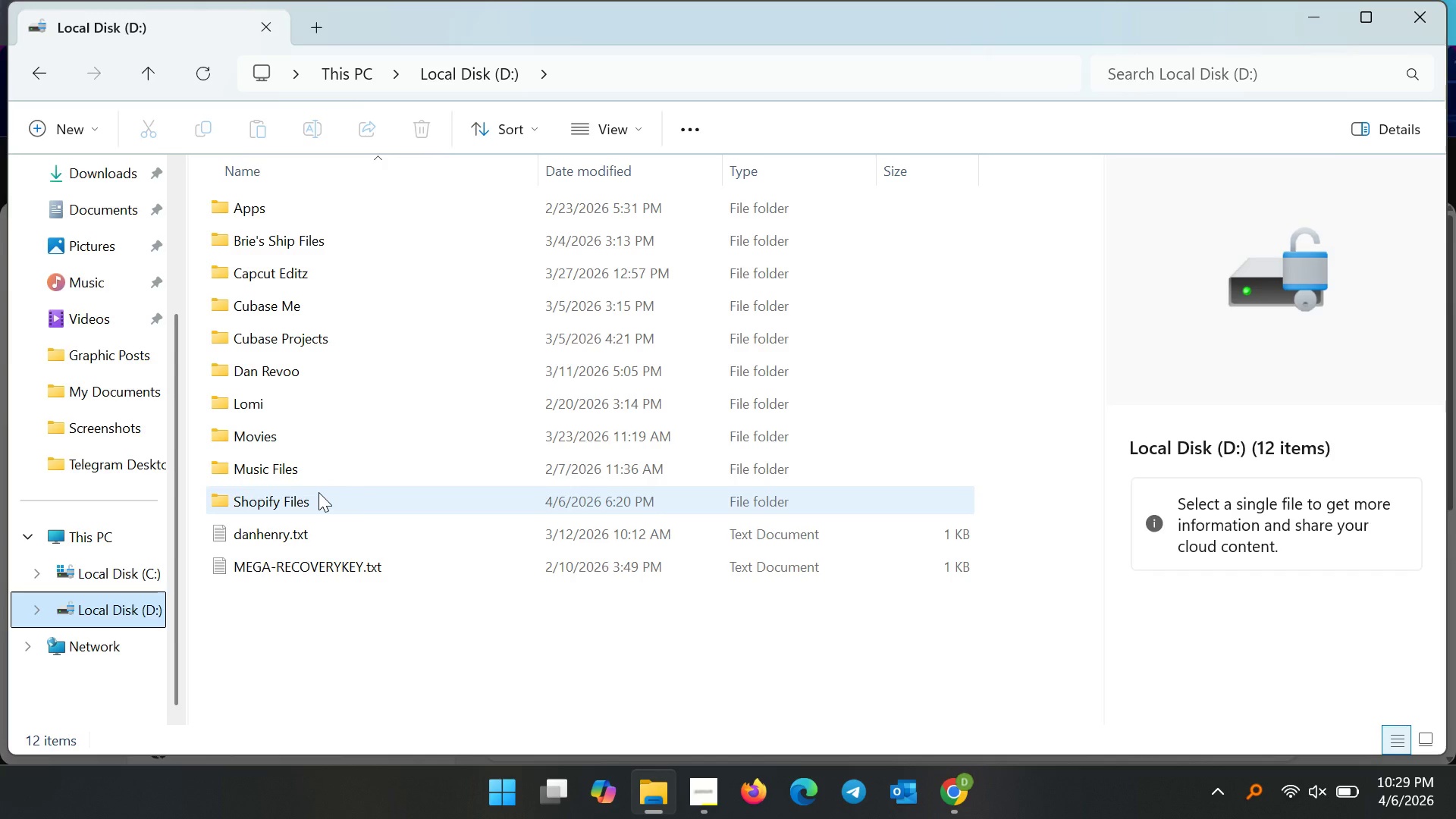 
double_click([318, 492])
 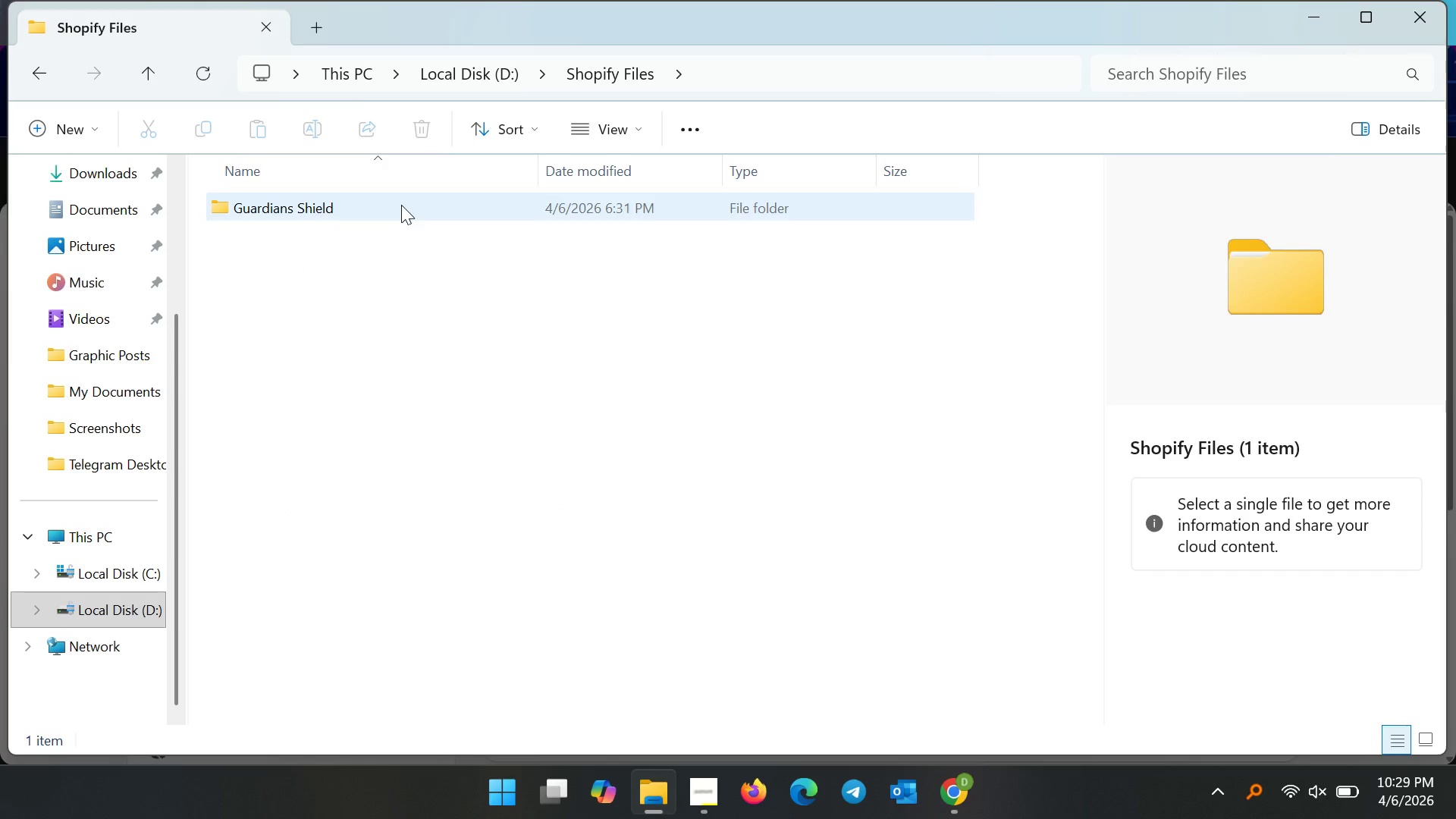 
double_click([401, 205])
 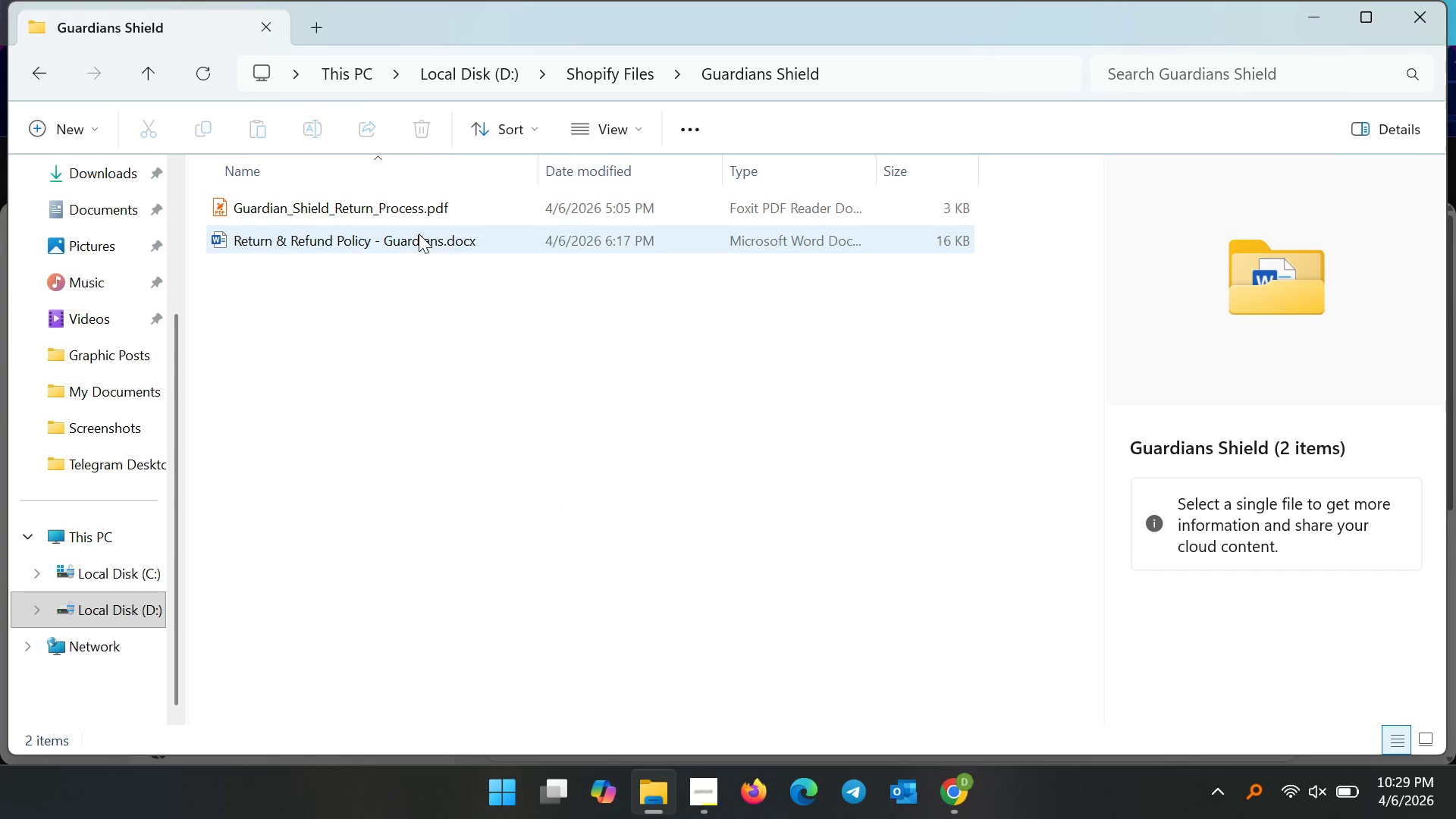 
double_click([419, 234])
 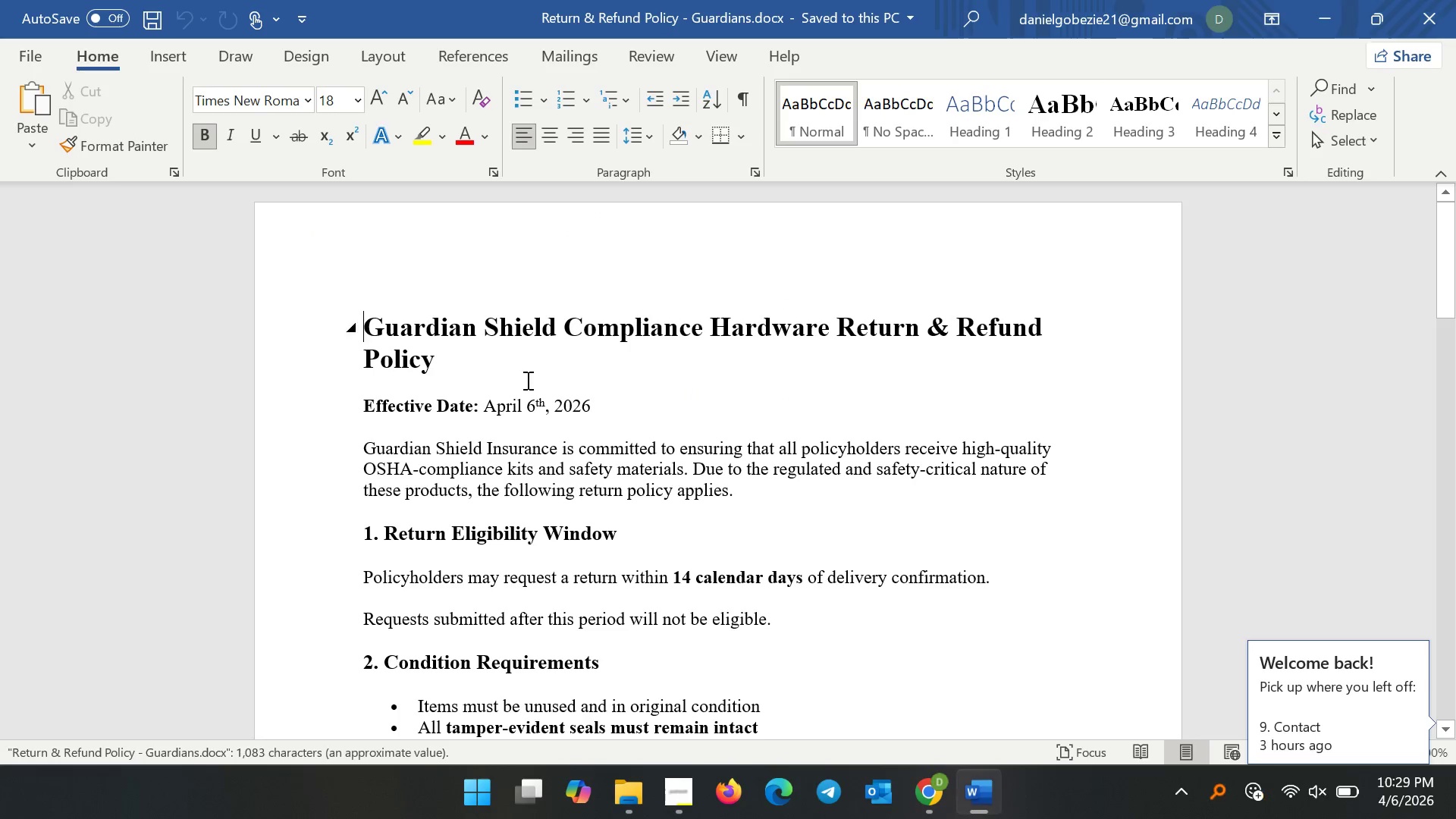 
scroll: coordinate [550, 450], scroll_direction: down, amount: 2.0
 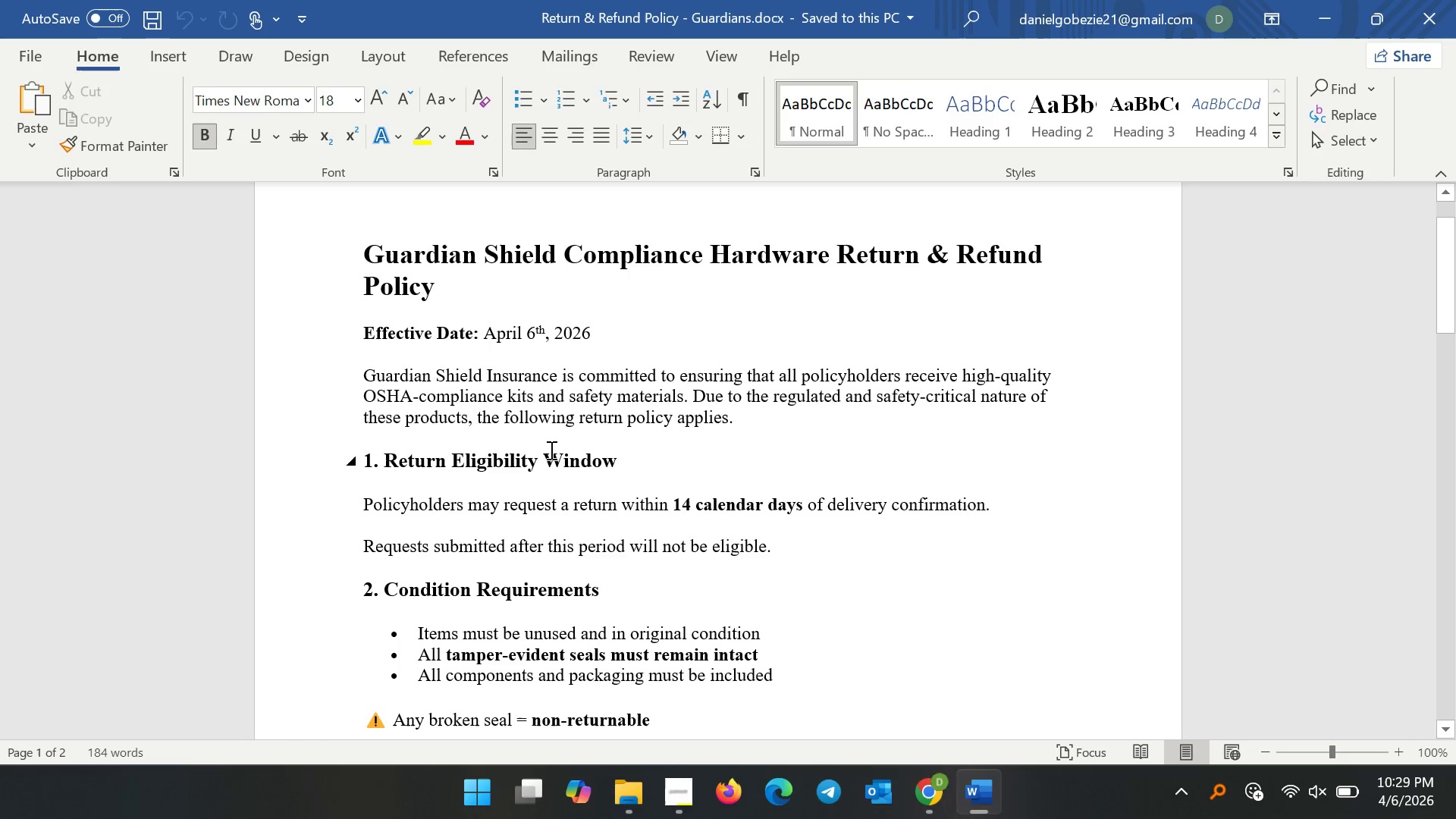 
key(Control+A)
 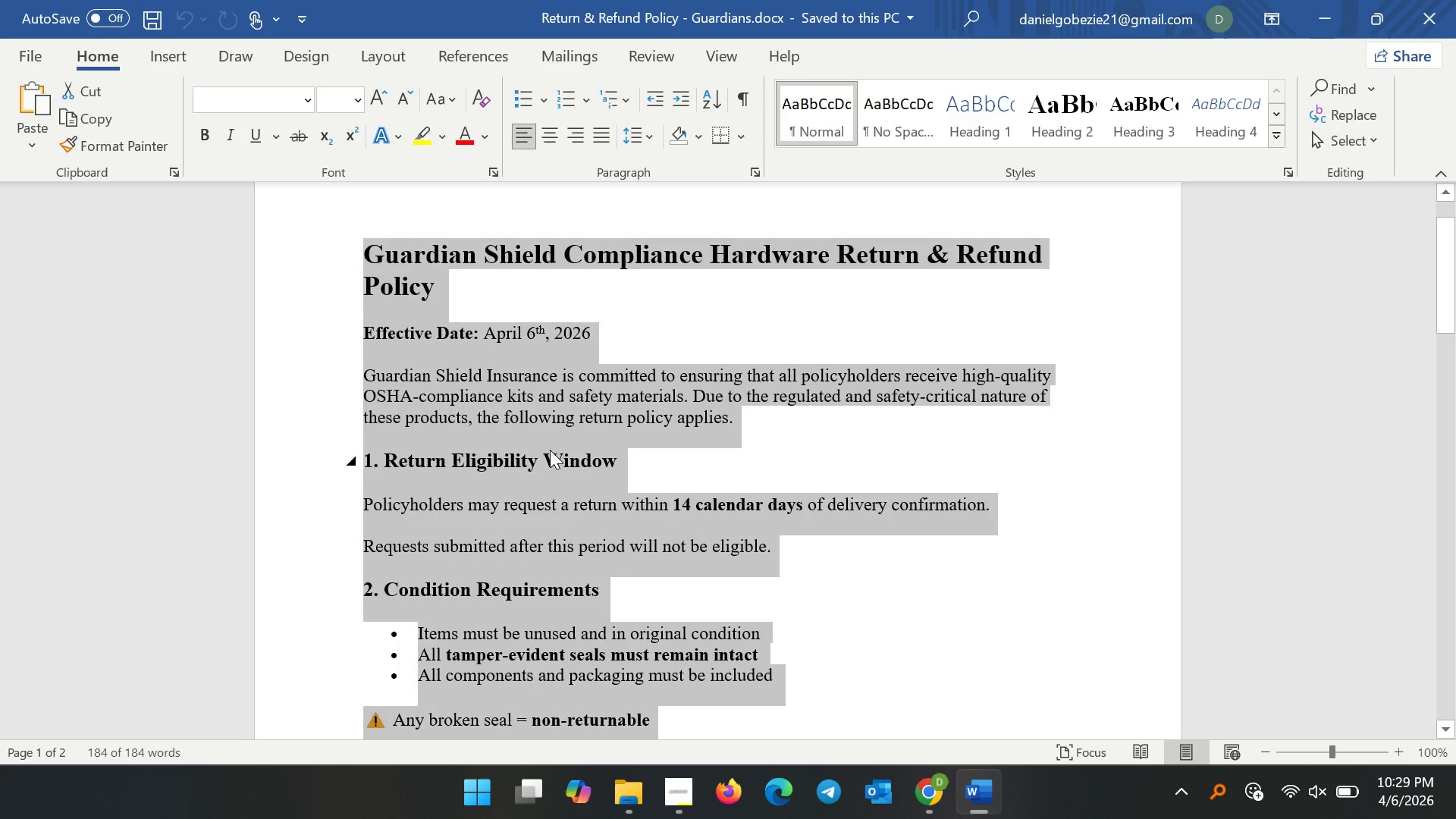 
key(Control+C)
 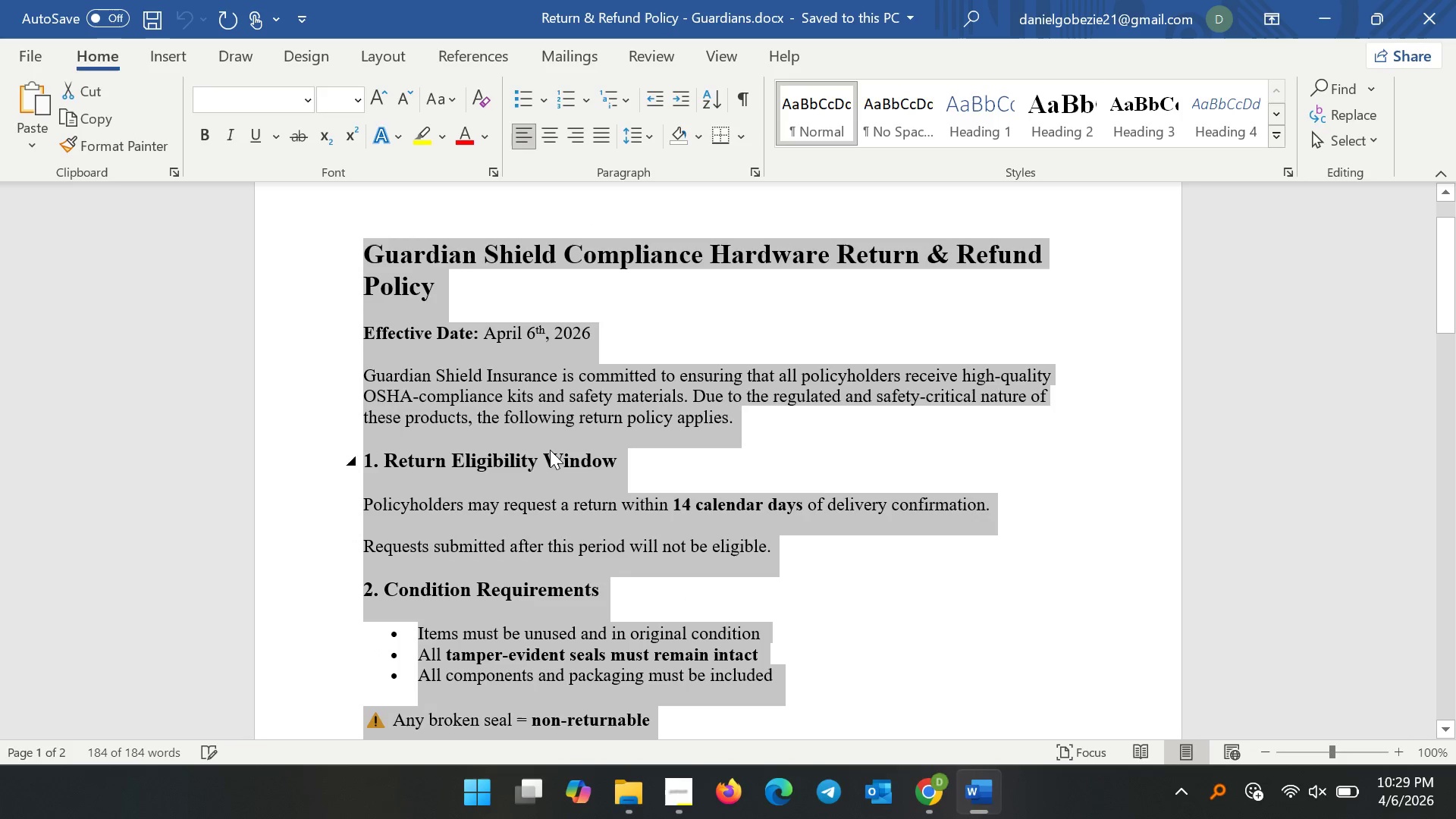 
key(Control+C)
 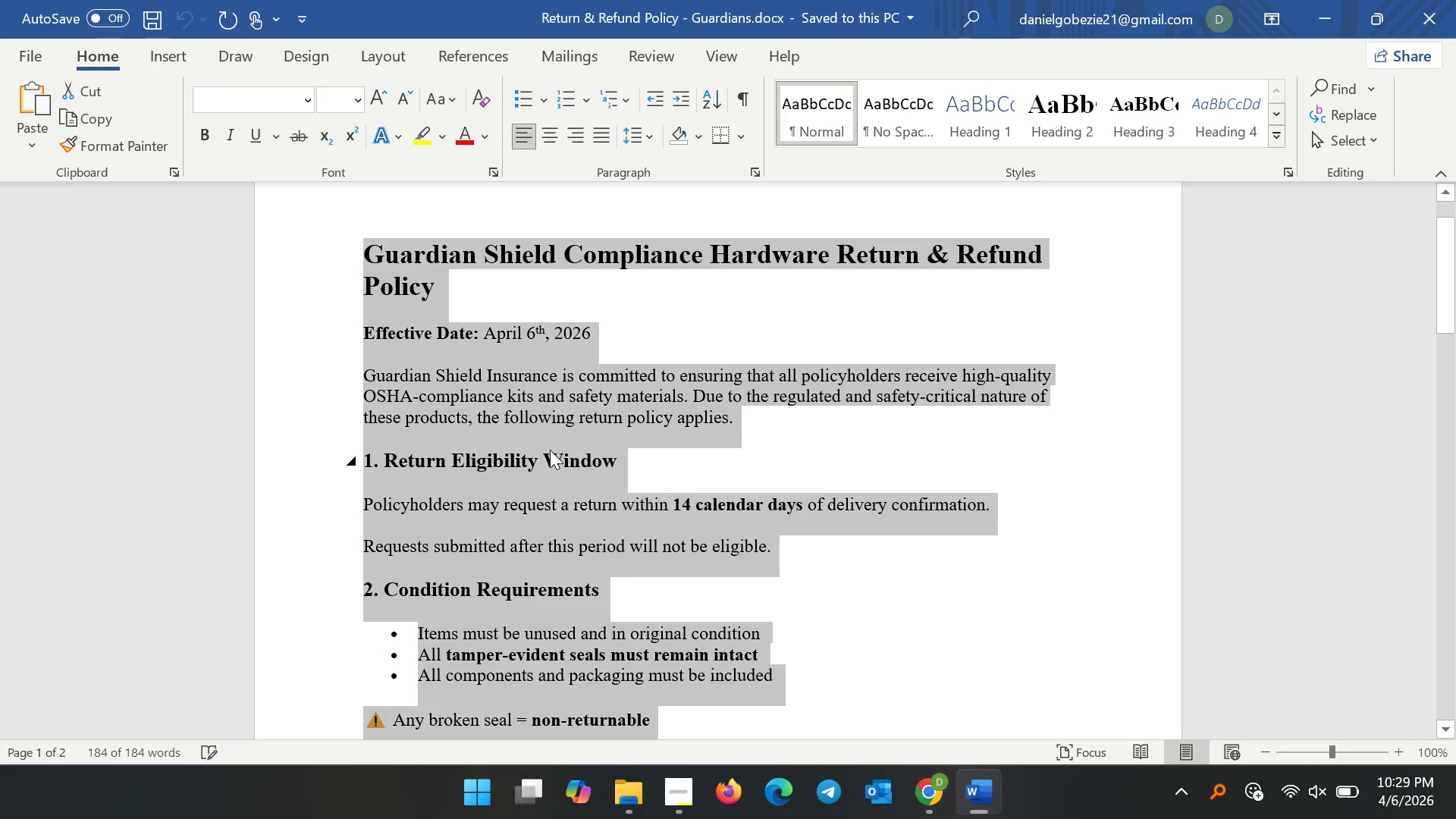 
key(Control+C)
 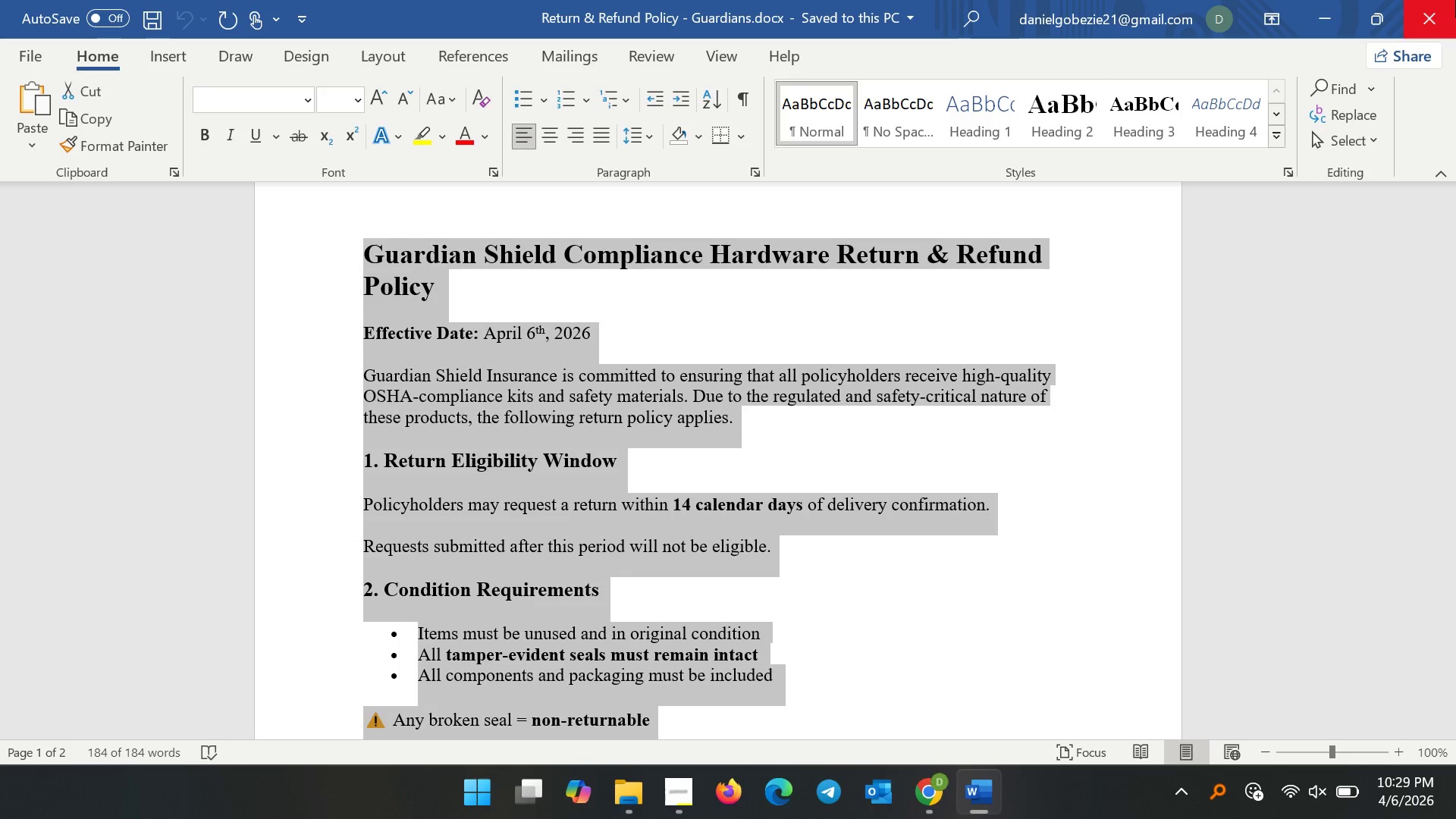 
left_click([1455, 0])
 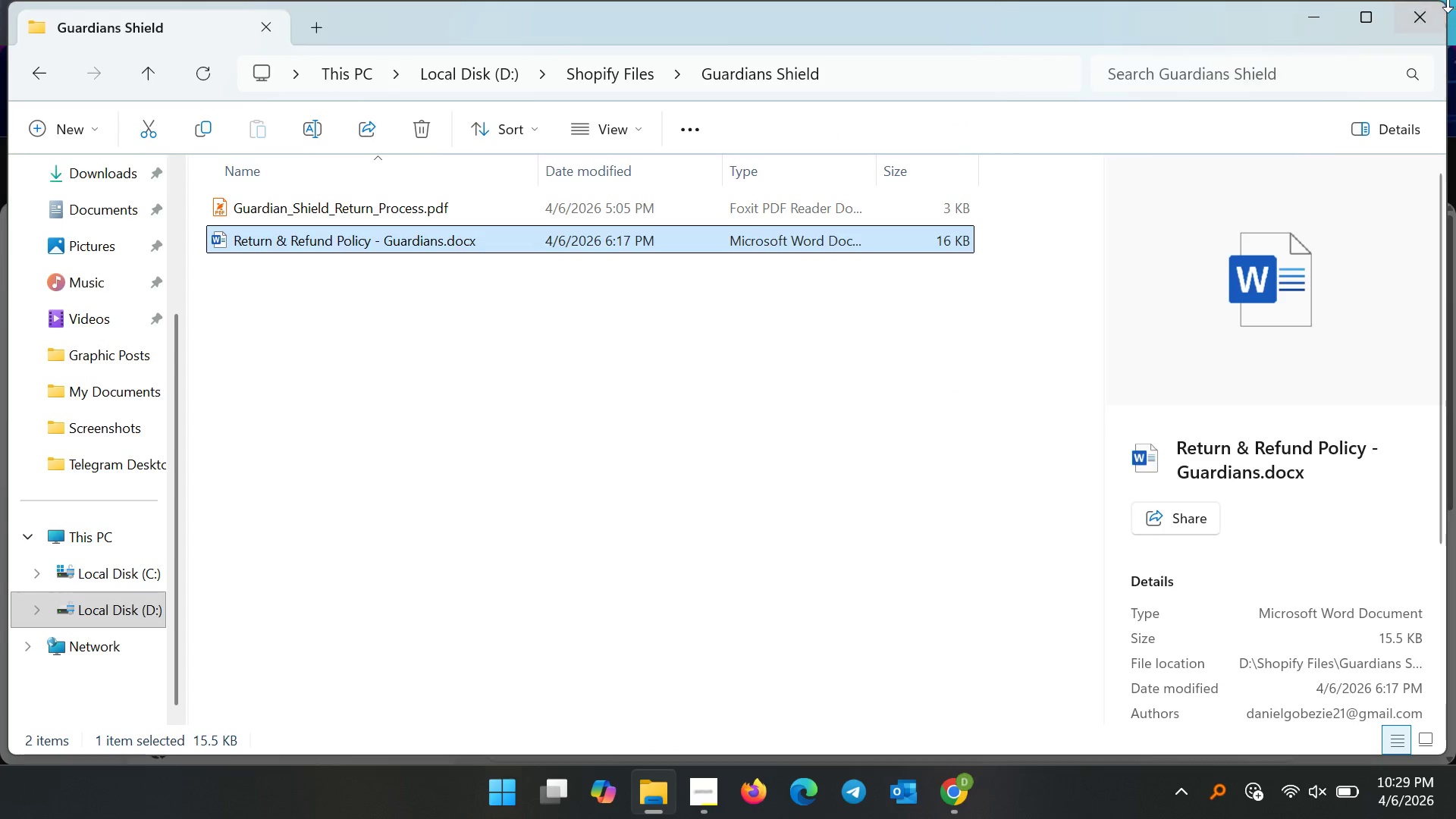 
left_click([1312, 8])
 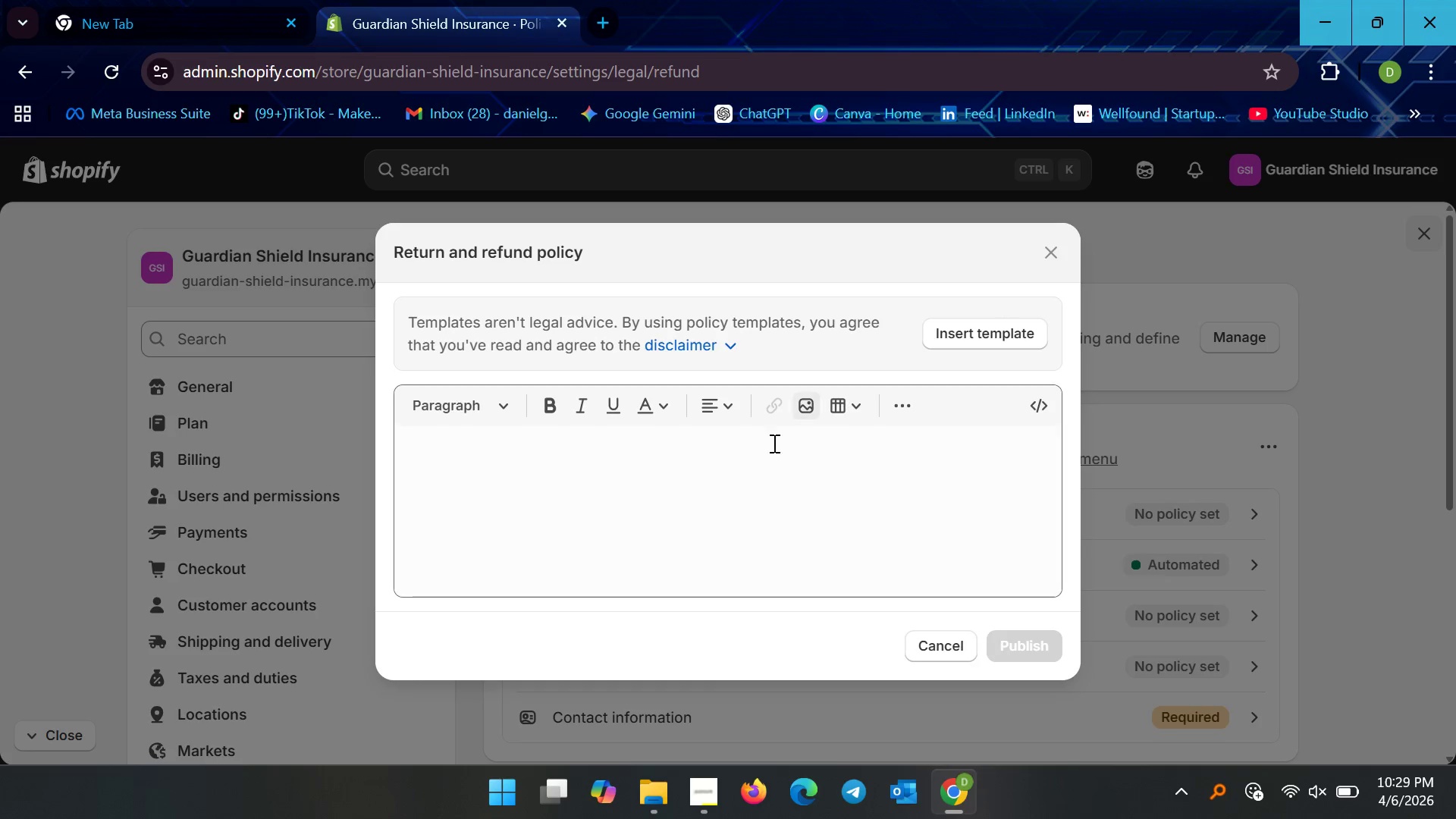 
left_click([755, 450])
 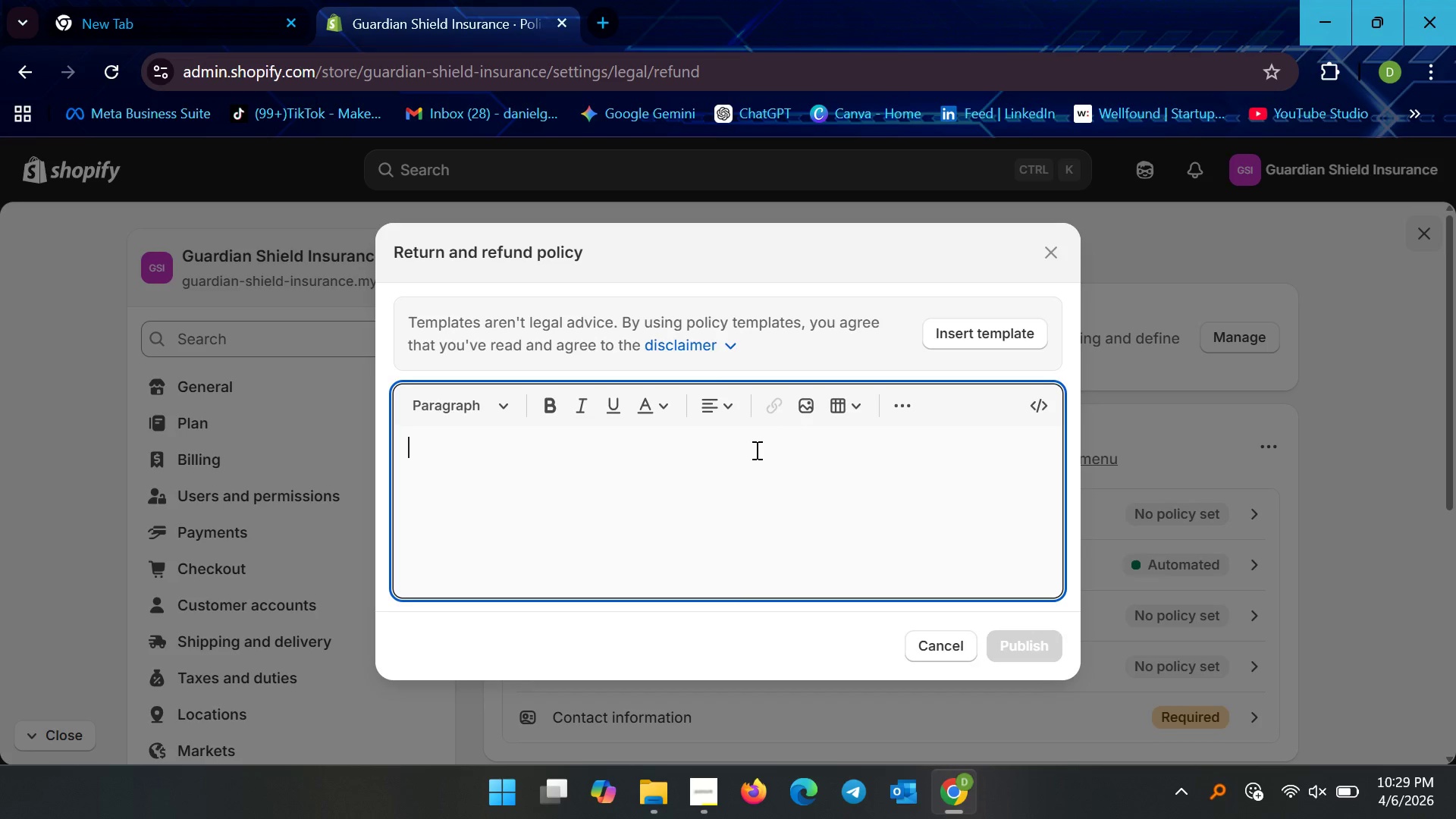 
key(Control+V)
 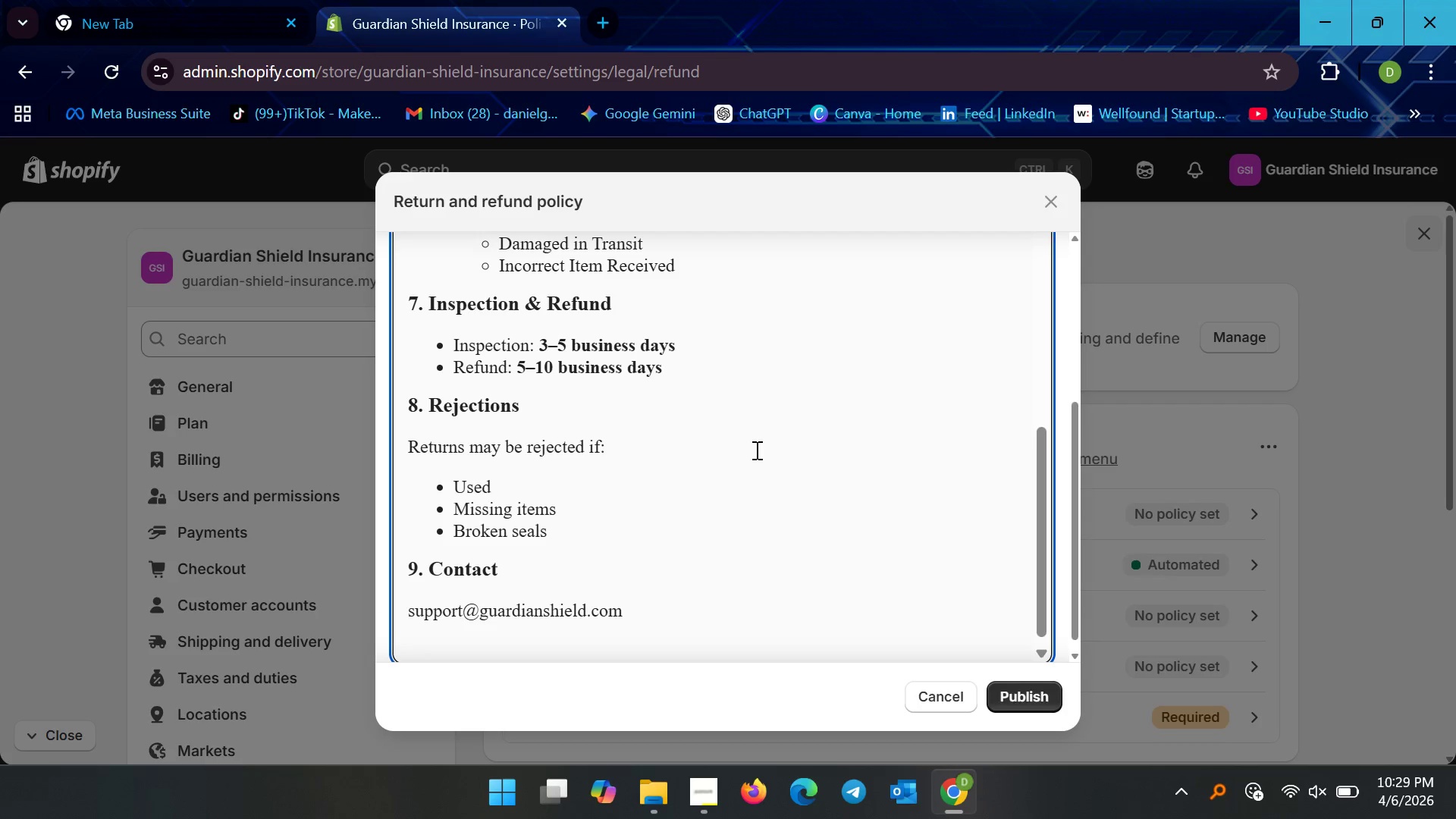 
key(Backspace)
 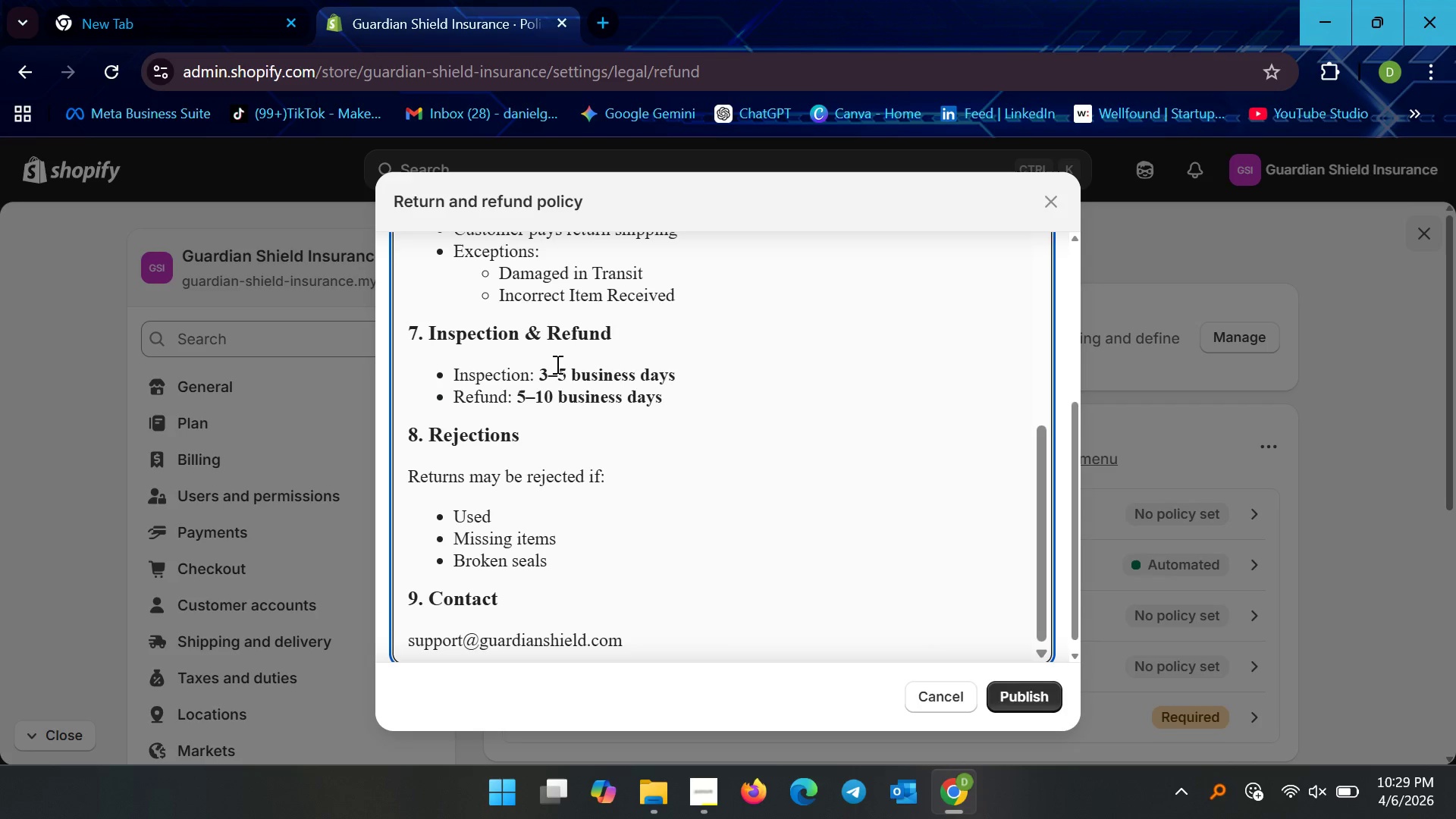 
scroll: coordinate [529, 471], scroll_direction: up, amount: 9.0
 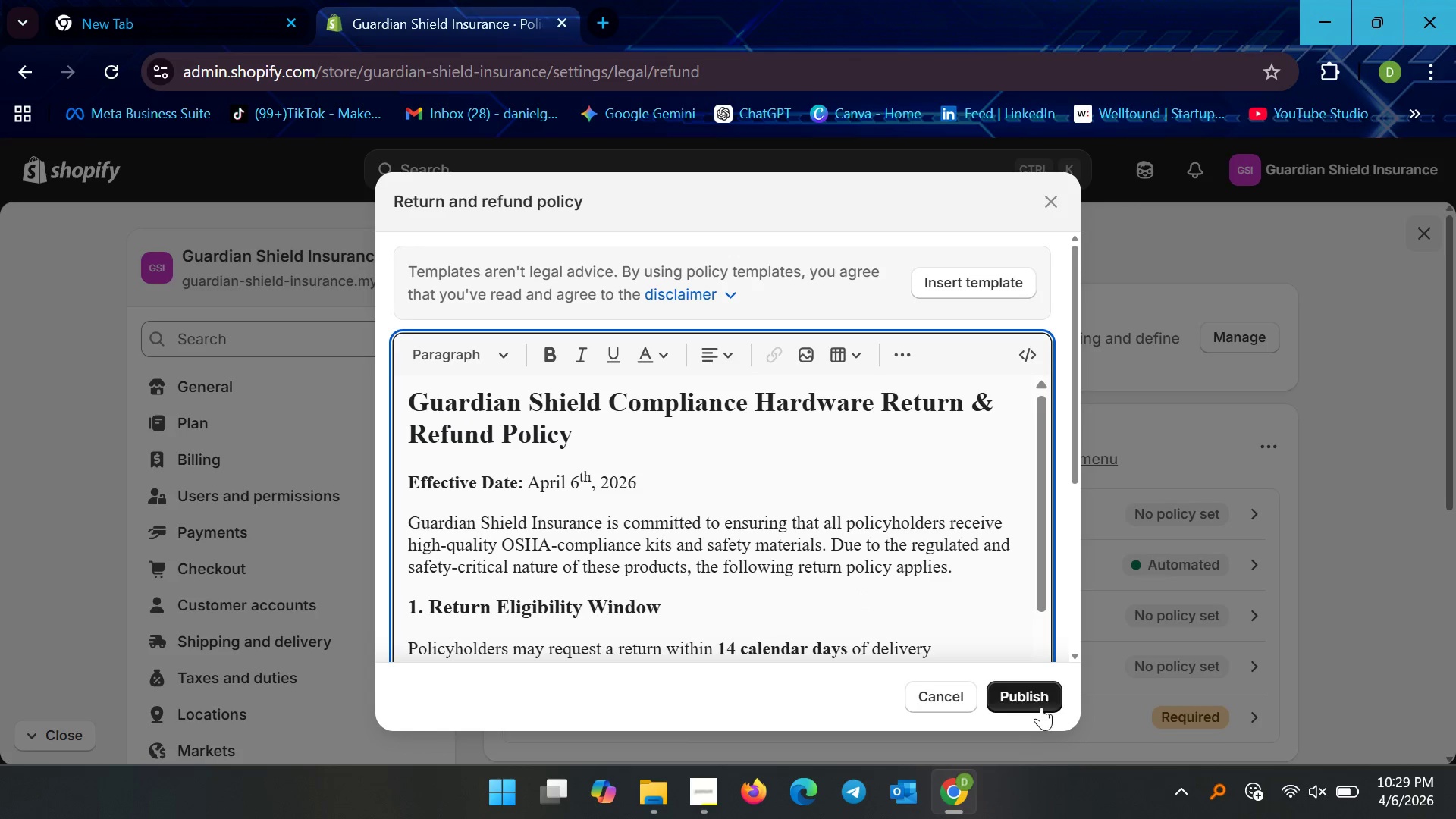 
left_click([1034, 699])
 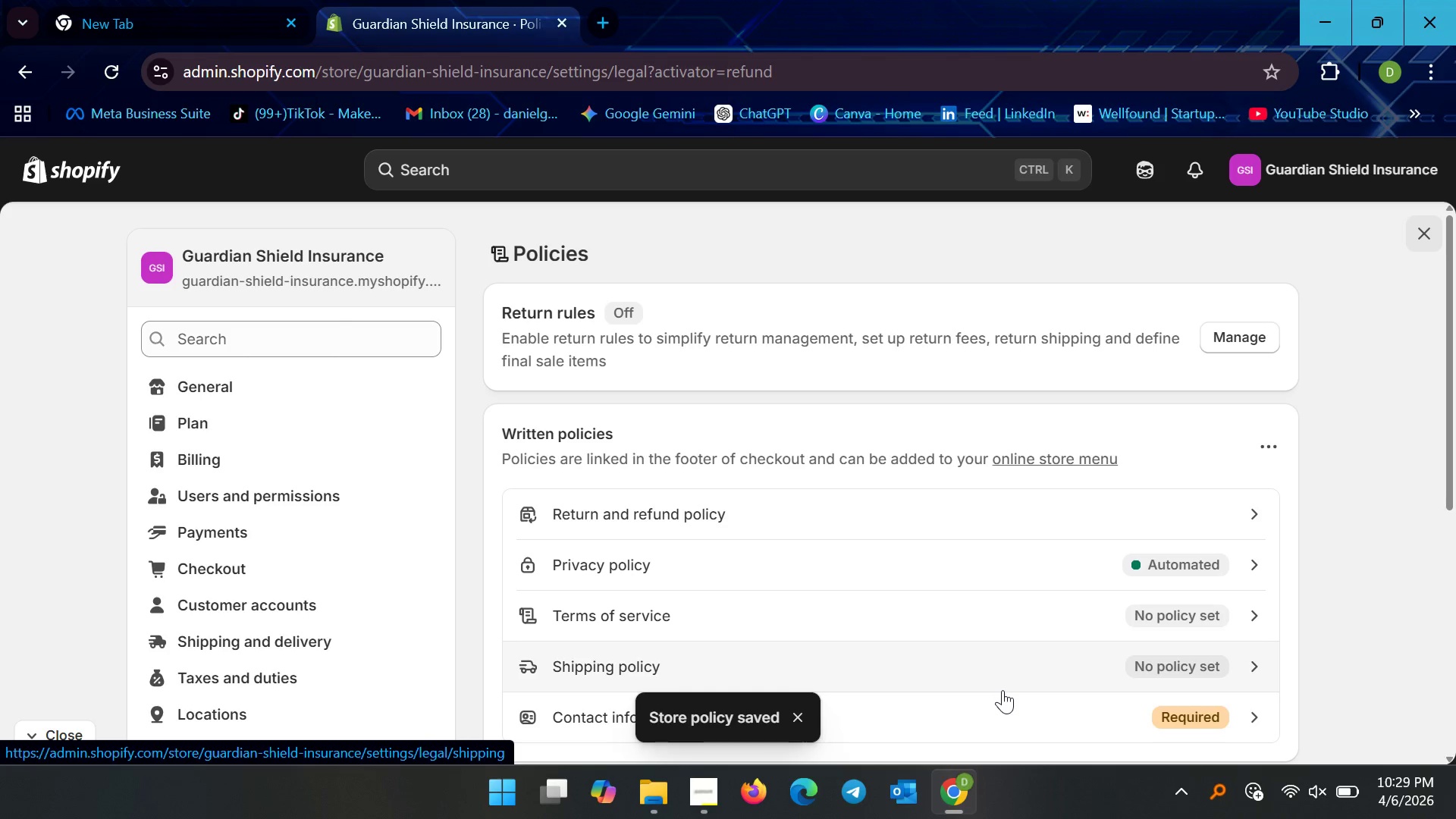 
scroll: coordinate [961, 613], scroll_direction: up, amount: 1.0
 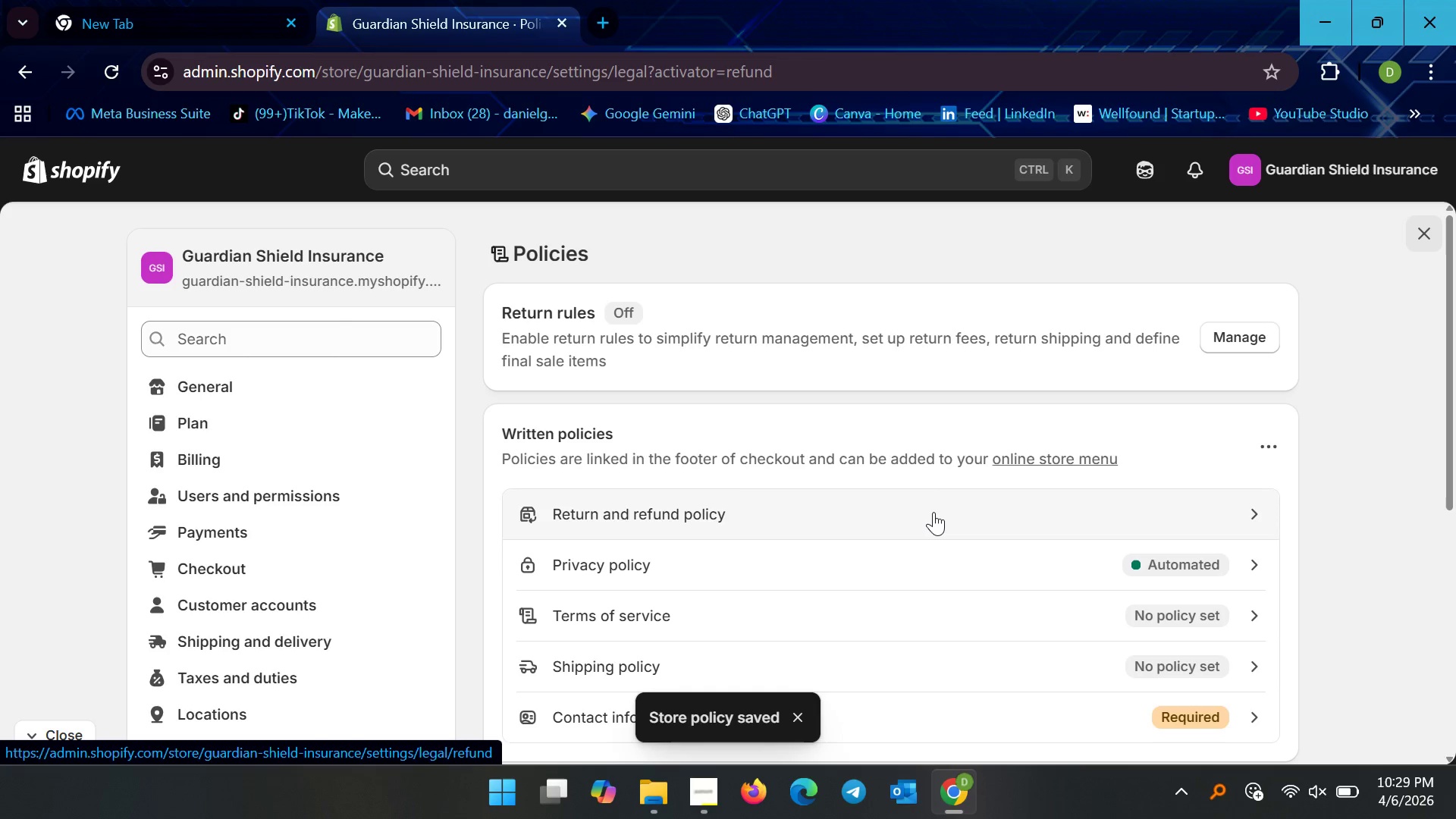 
left_click([934, 512])
 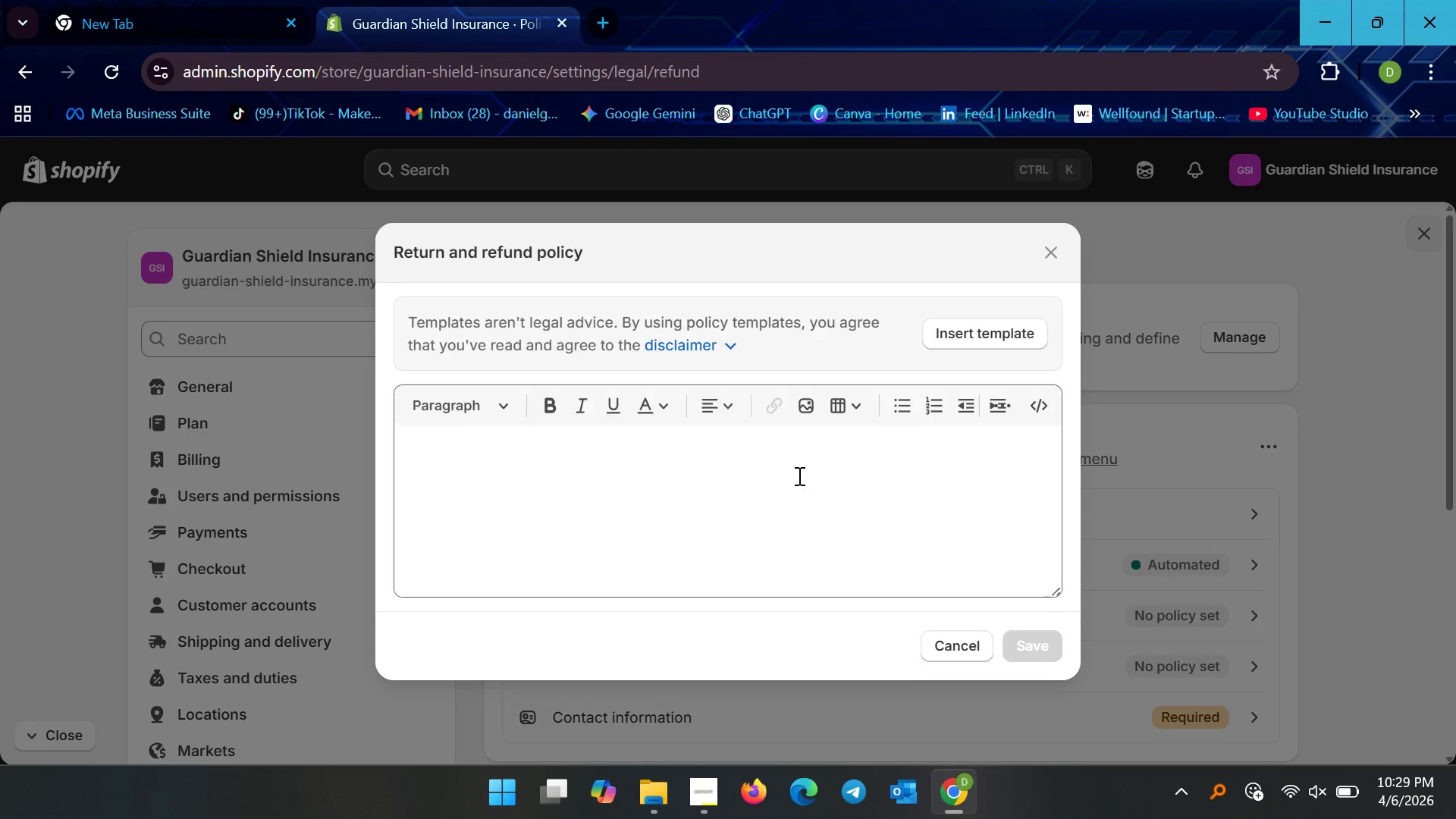 
scroll: coordinate [668, 532], scroll_direction: down, amount: 21.0
 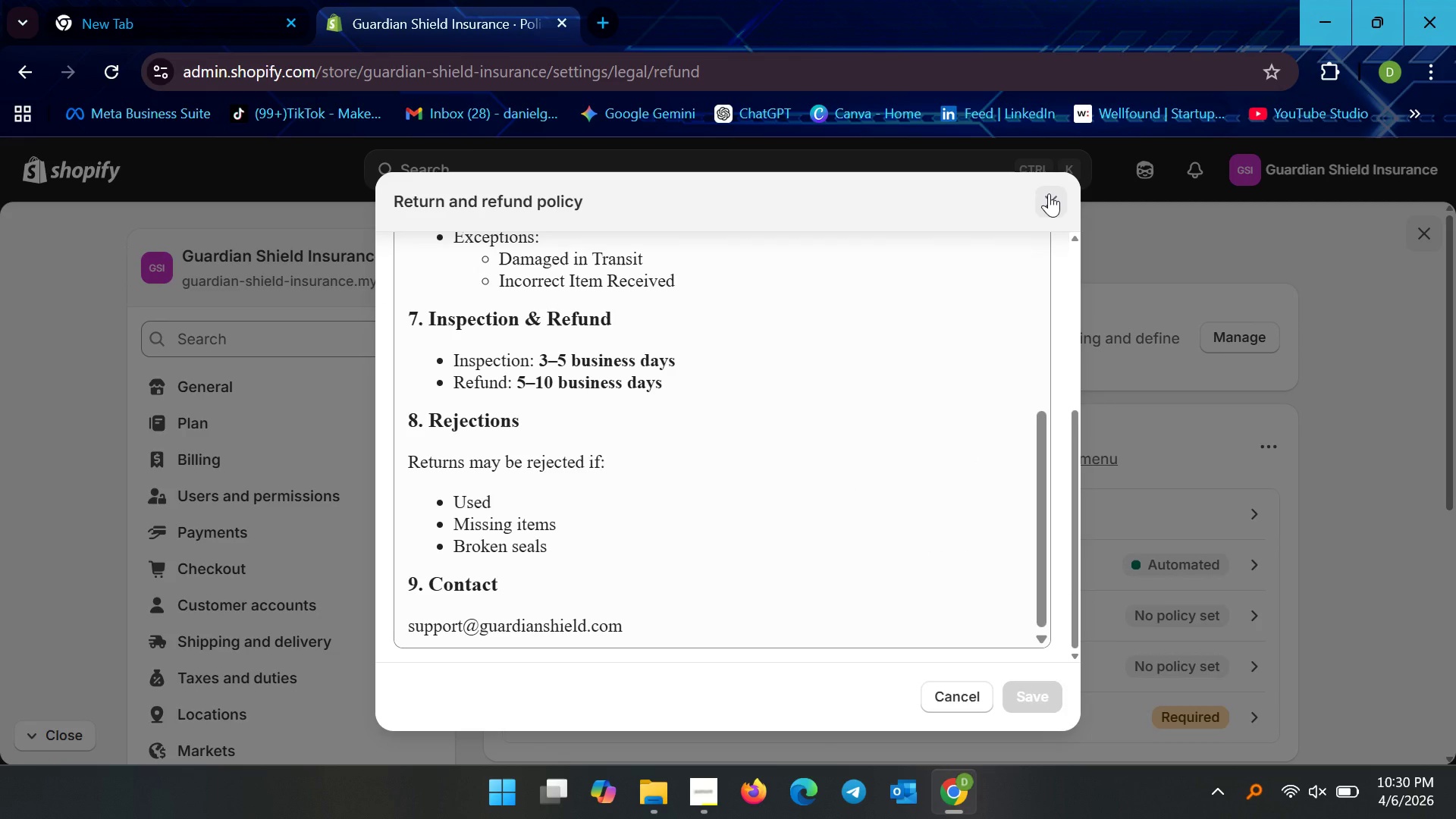 
left_click([1049, 193])
 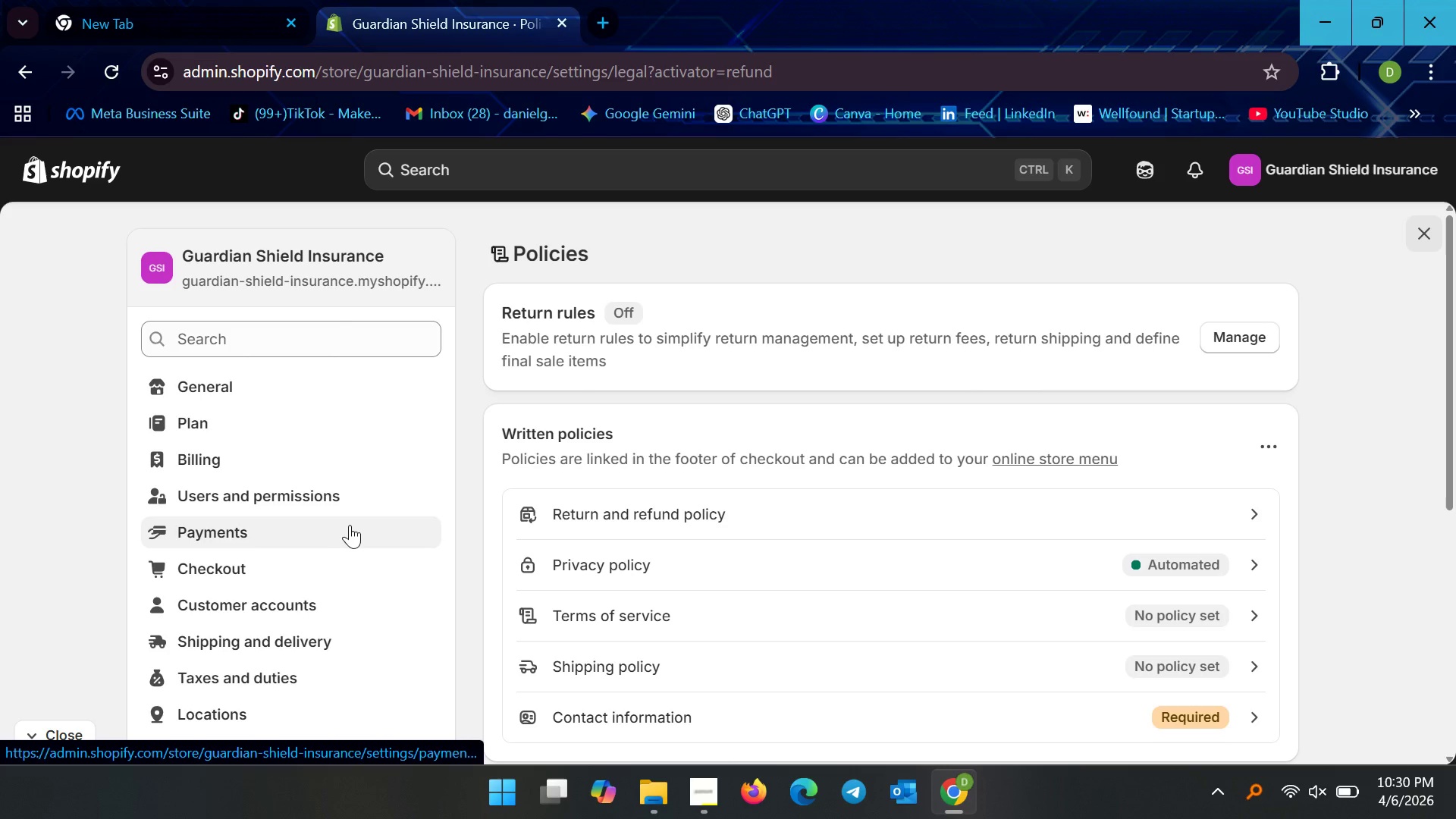 
scroll: coordinate [742, 702], scroll_direction: down, amount: 10.0
 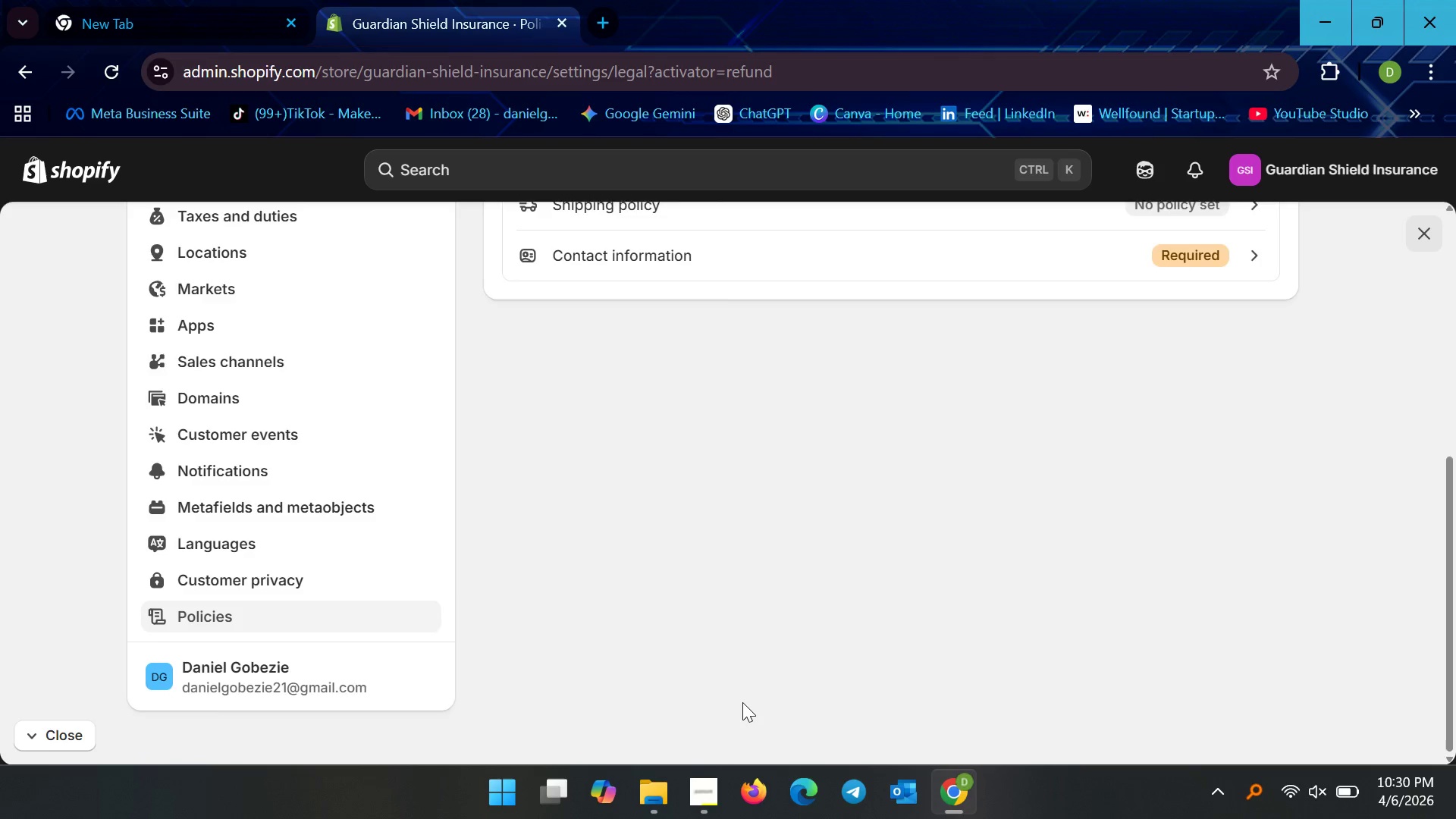 
scroll: coordinate [742, 692], scroll_direction: up, amount: 13.0
 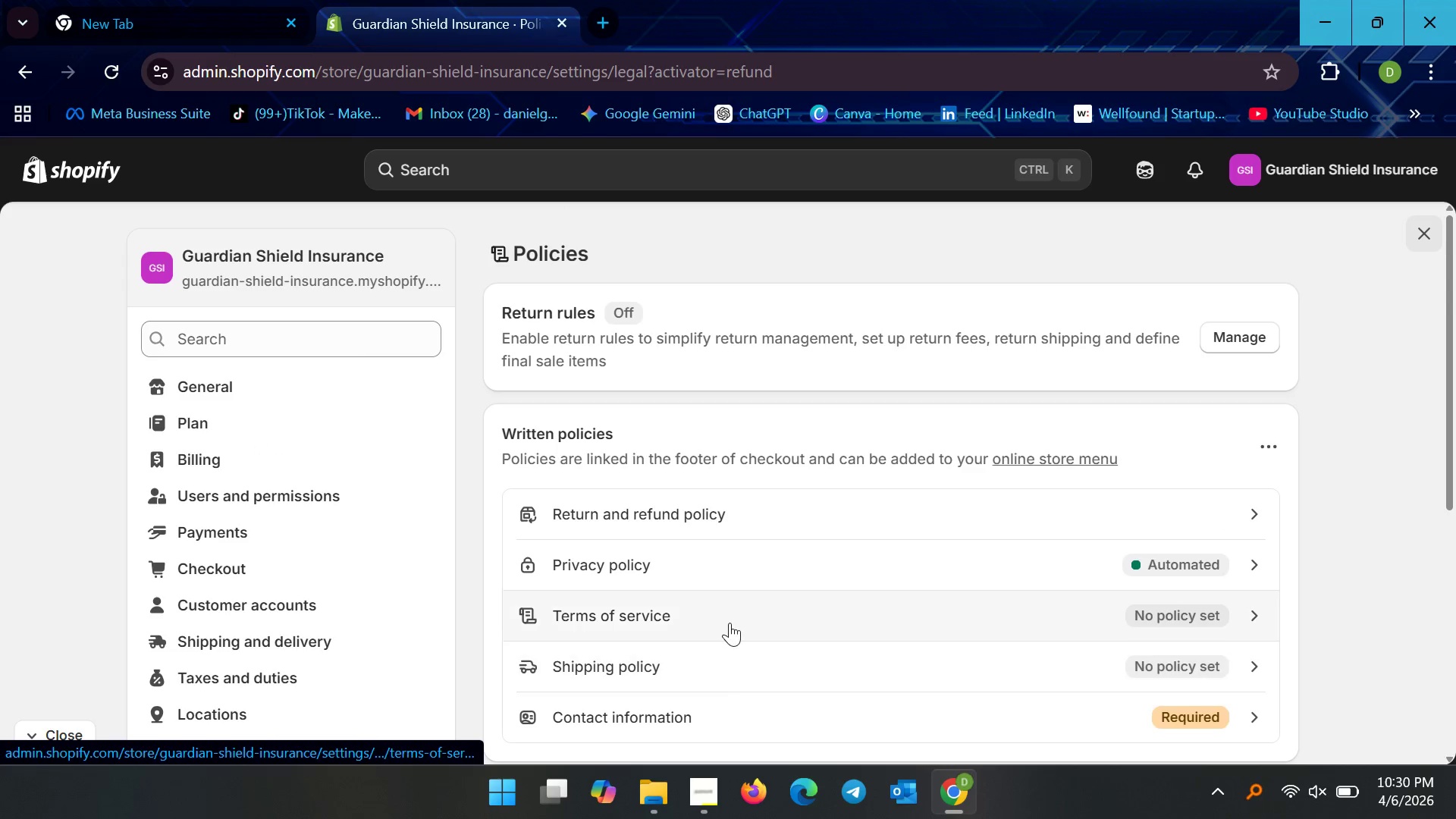 
scroll: coordinate [730, 623], scroll_direction: down, amount: 2.0
 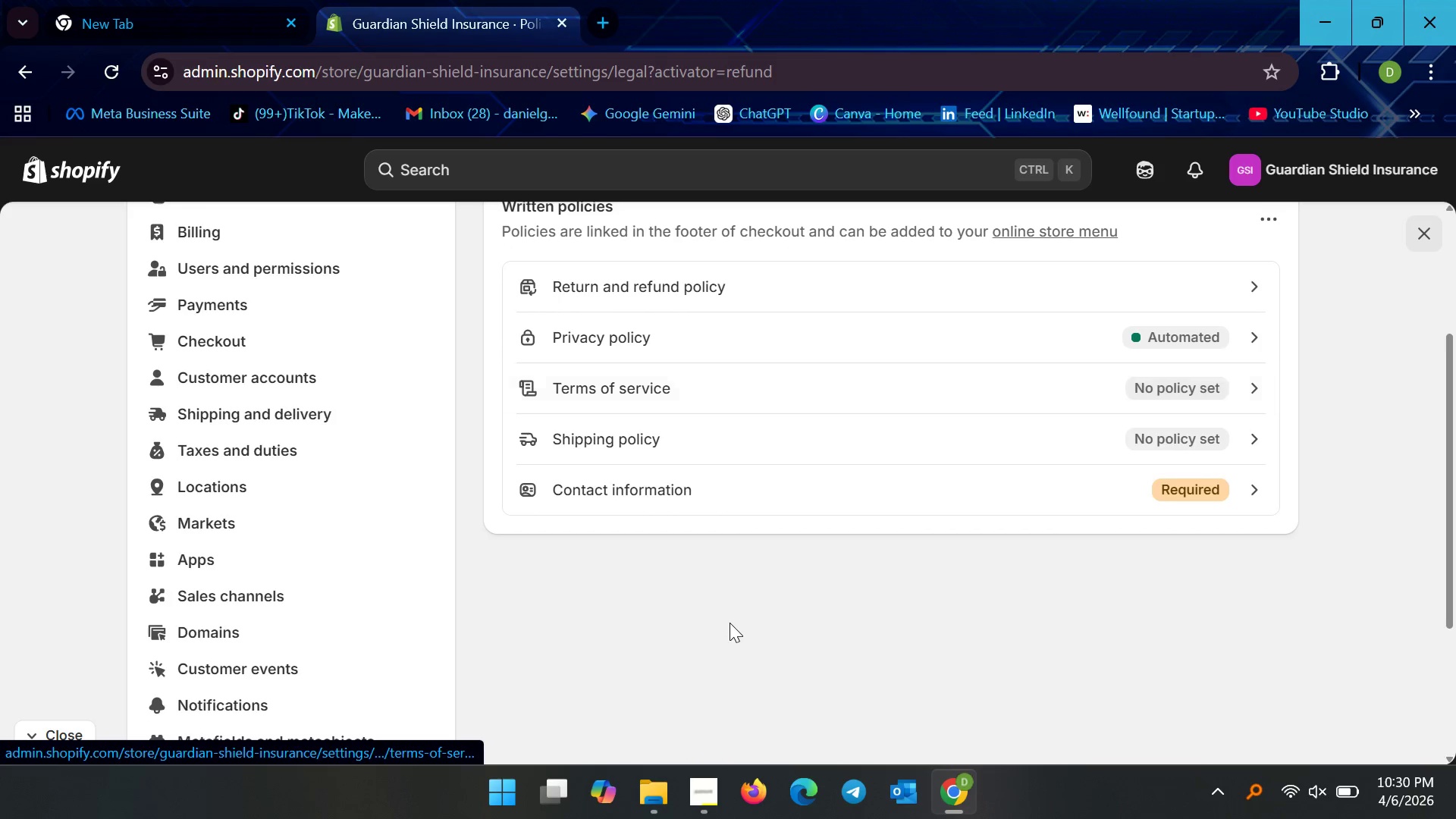 
scroll: coordinate [730, 623], scroll_direction: up, amount: 6.0
 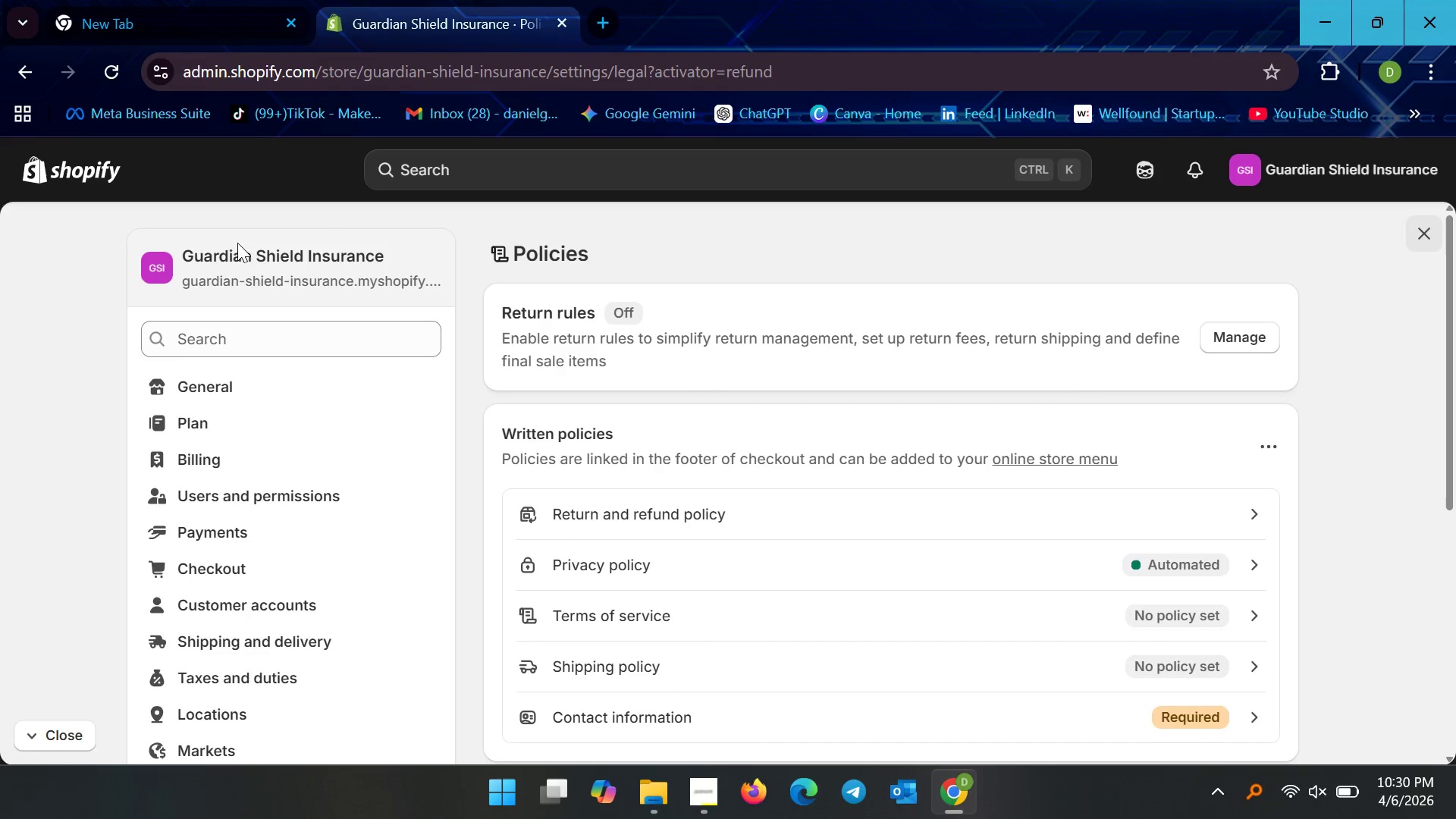 
scroll: coordinate [240, 678], scroll_direction: down, amount: 1.0
 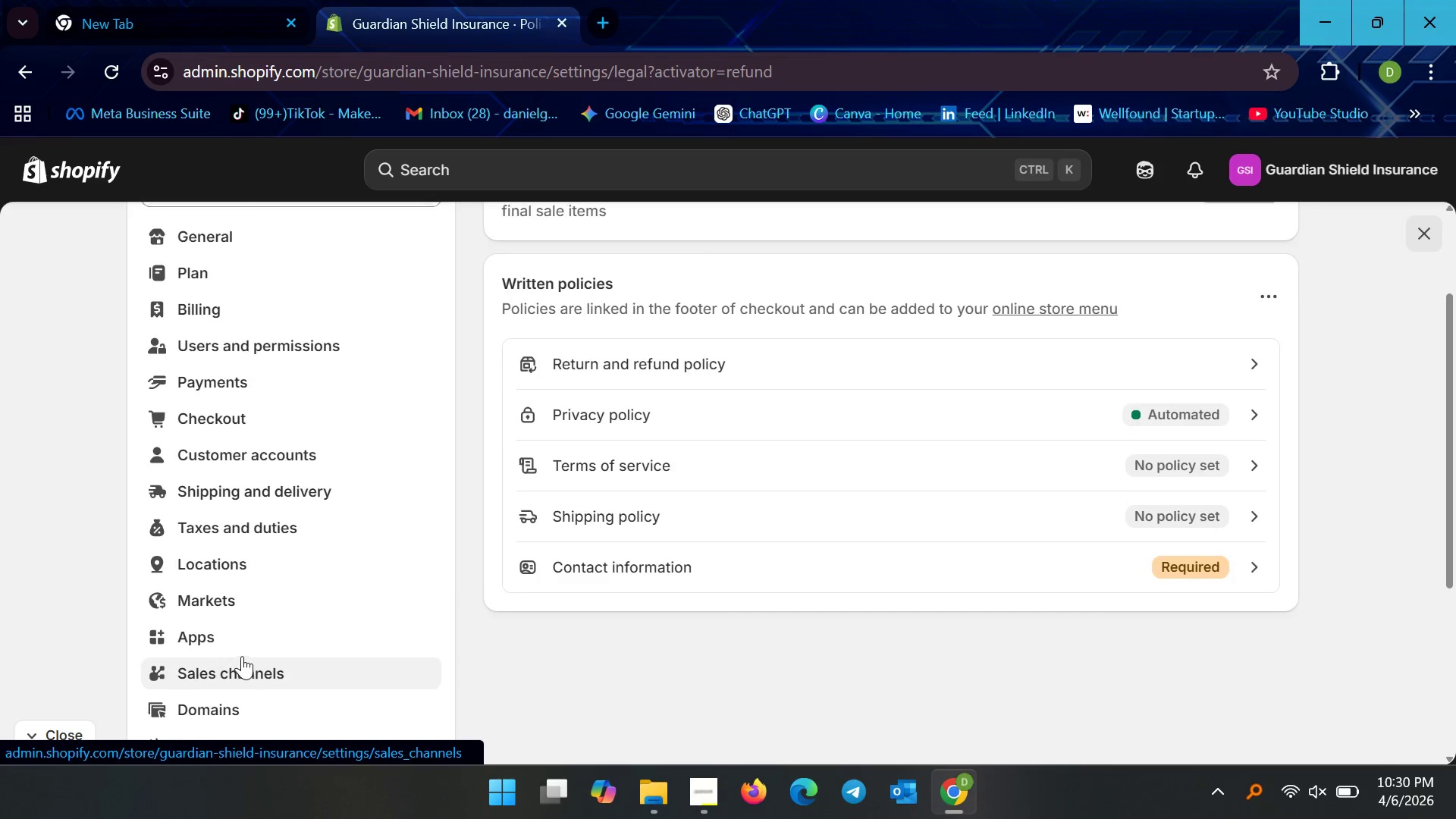 
scroll: coordinate [242, 656], scroll_direction: up, amount: 3.0
 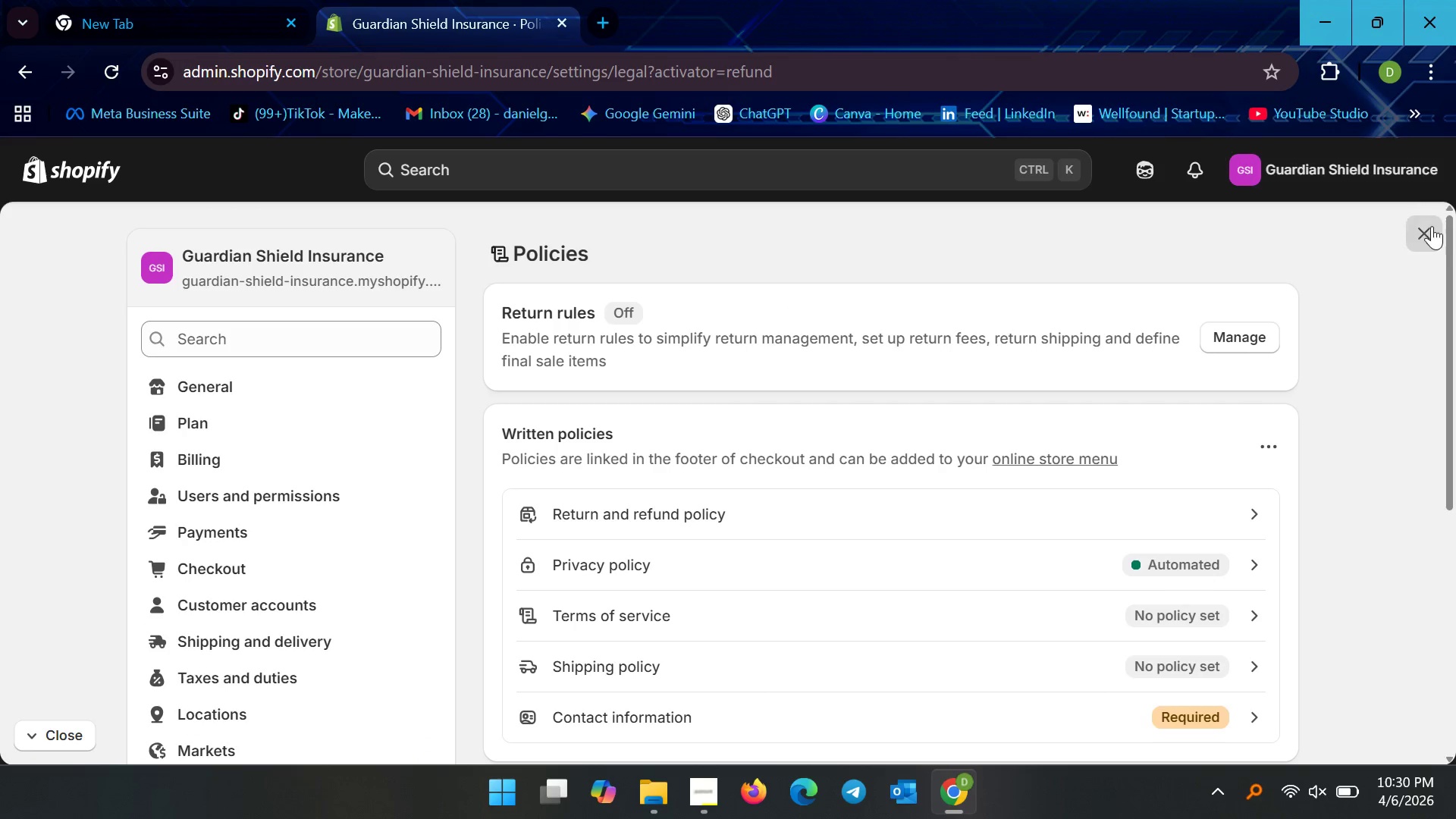 
left_click([1432, 227])
 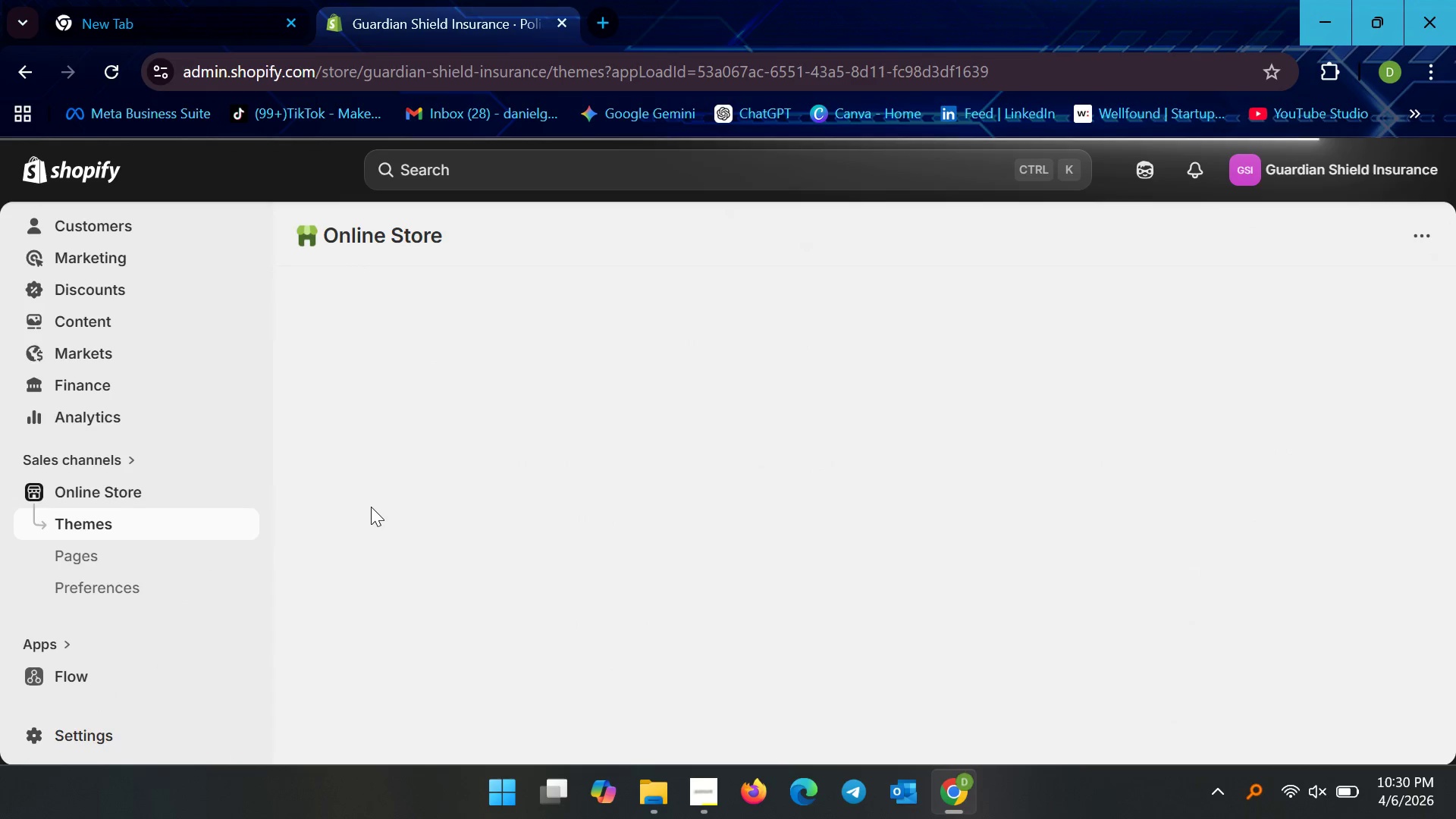 
wait(5.81)
 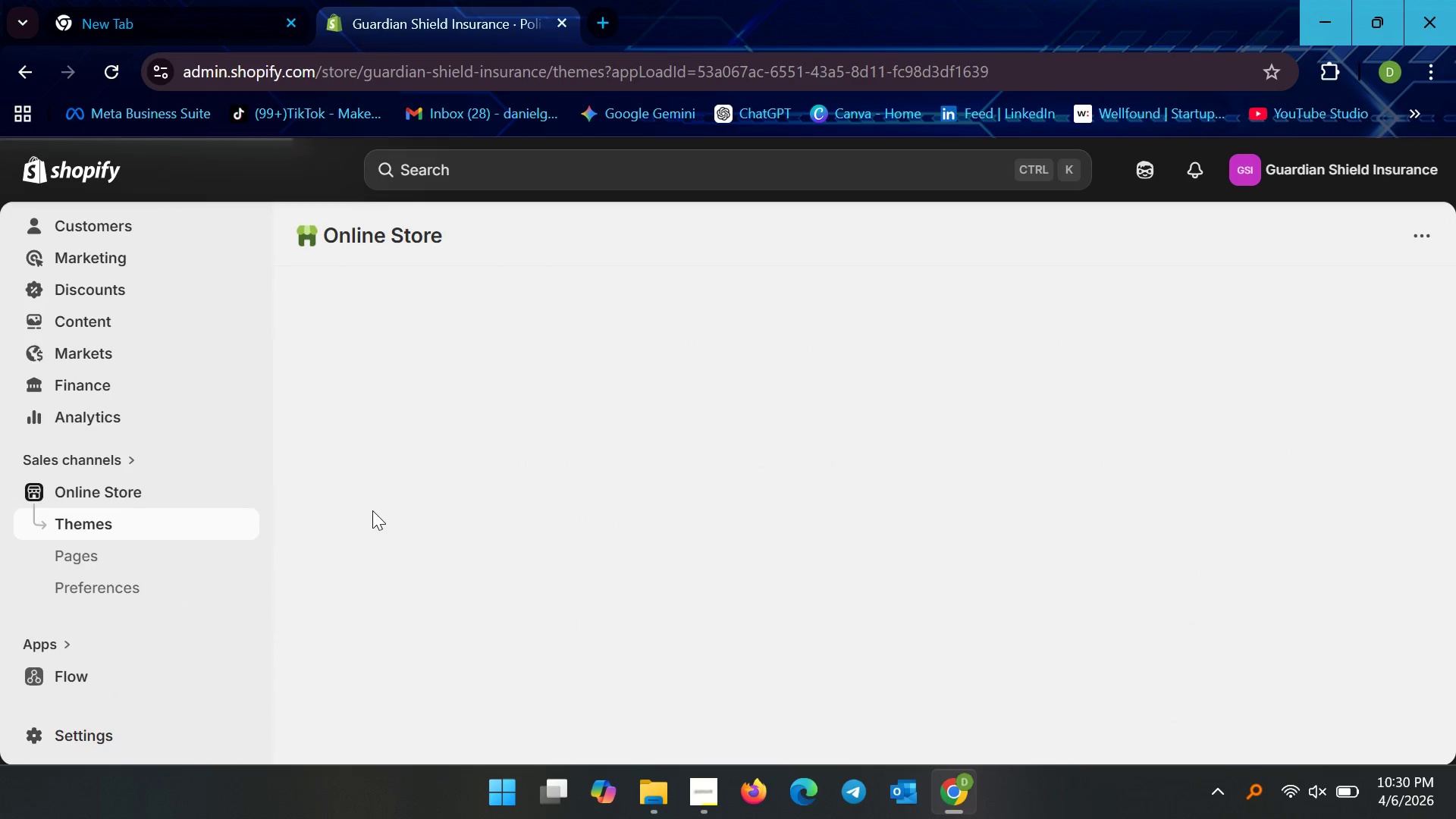 
left_click([704, 794])
 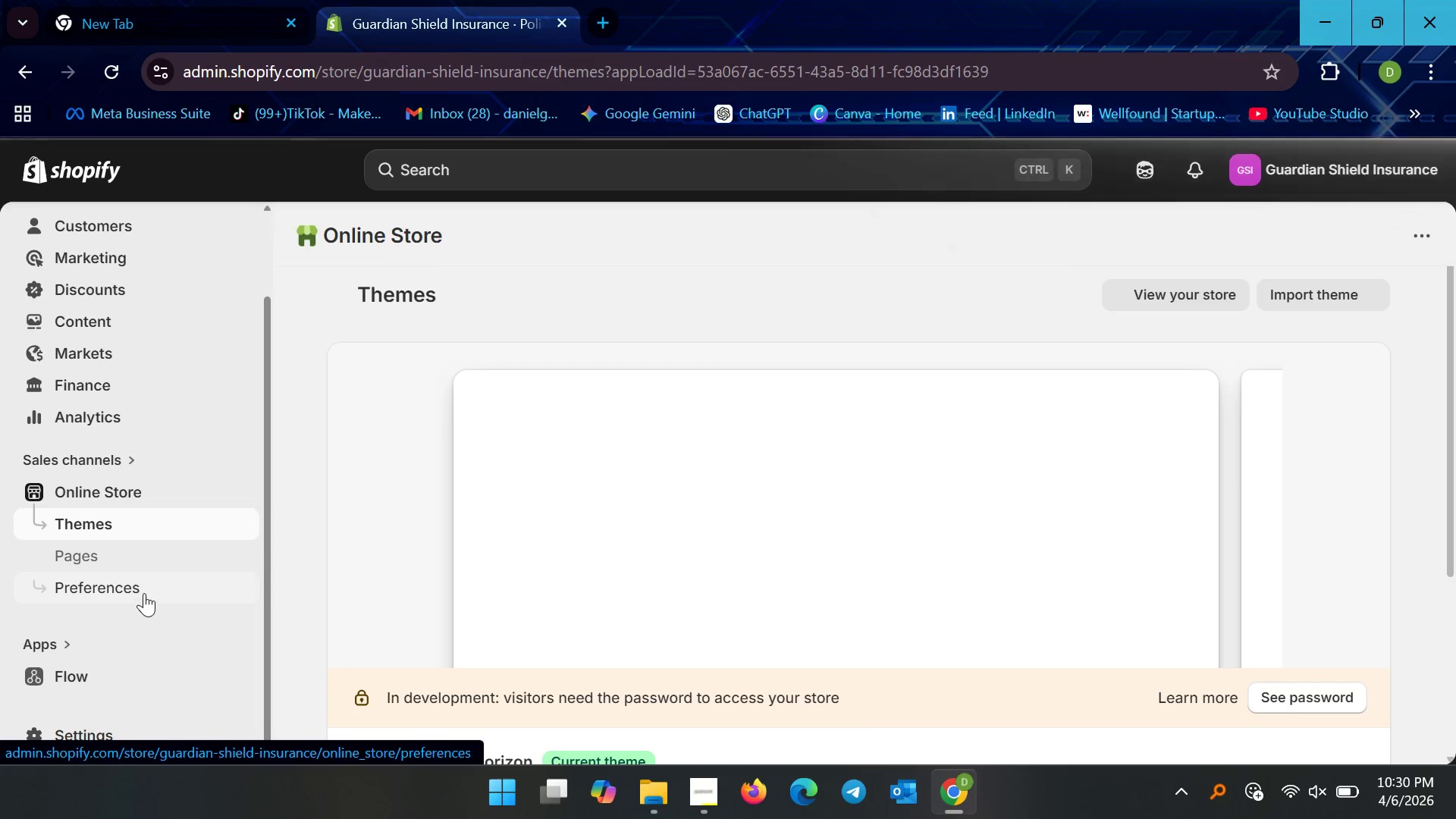 
wait(6.11)
 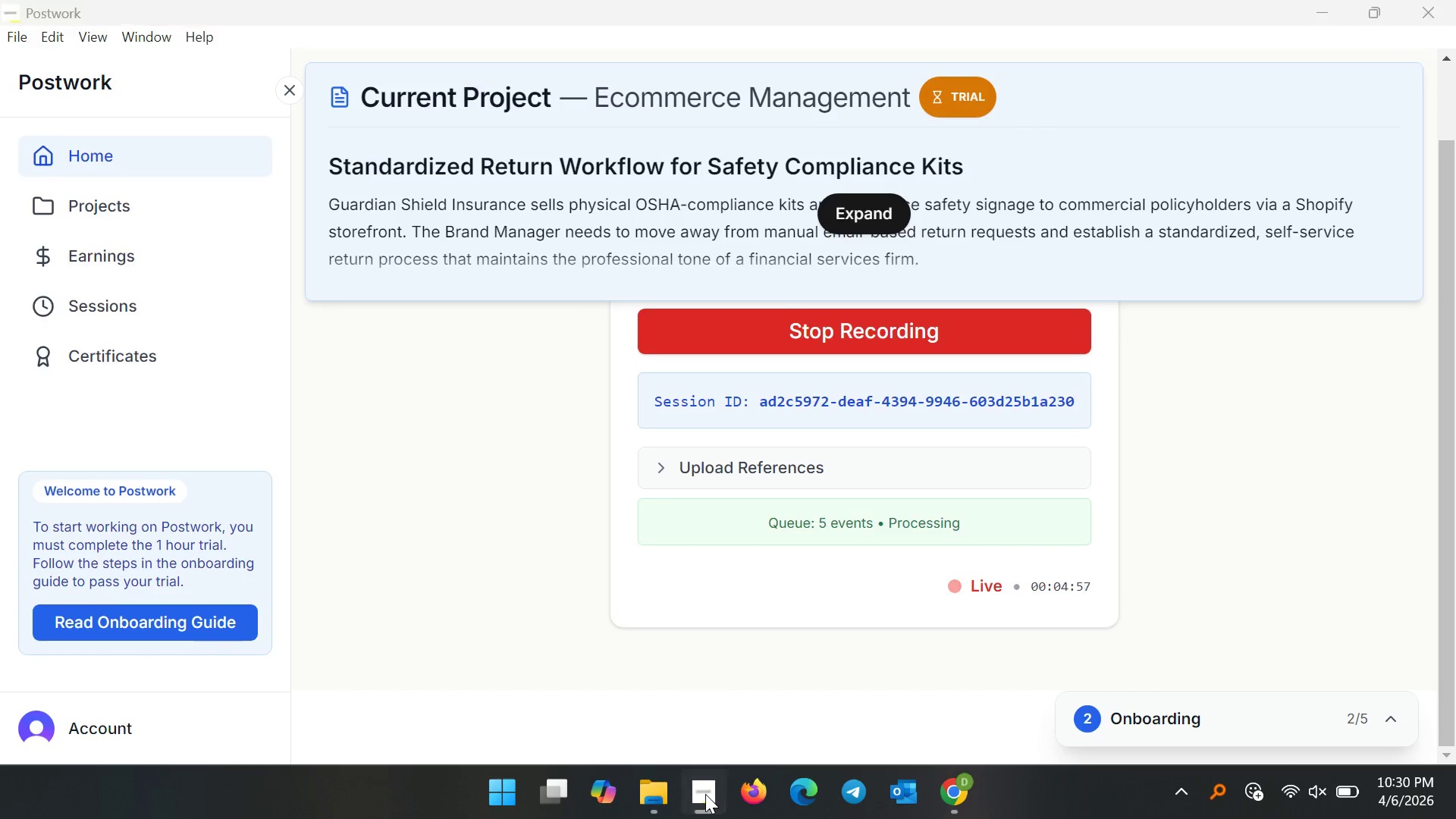 
scroll: coordinate [870, 472], scroll_direction: down, amount: 3.0
 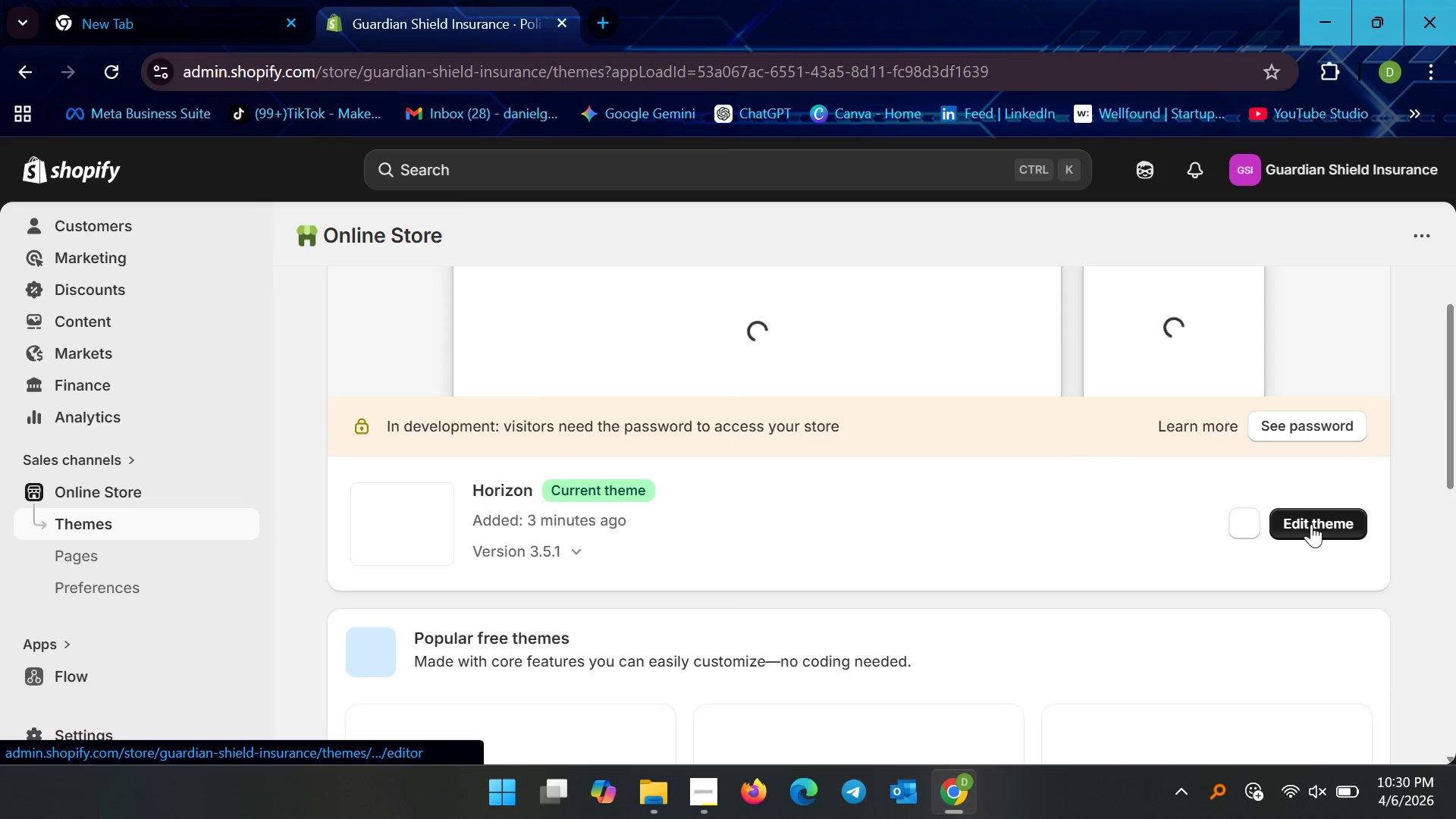 
left_click([1311, 524])
 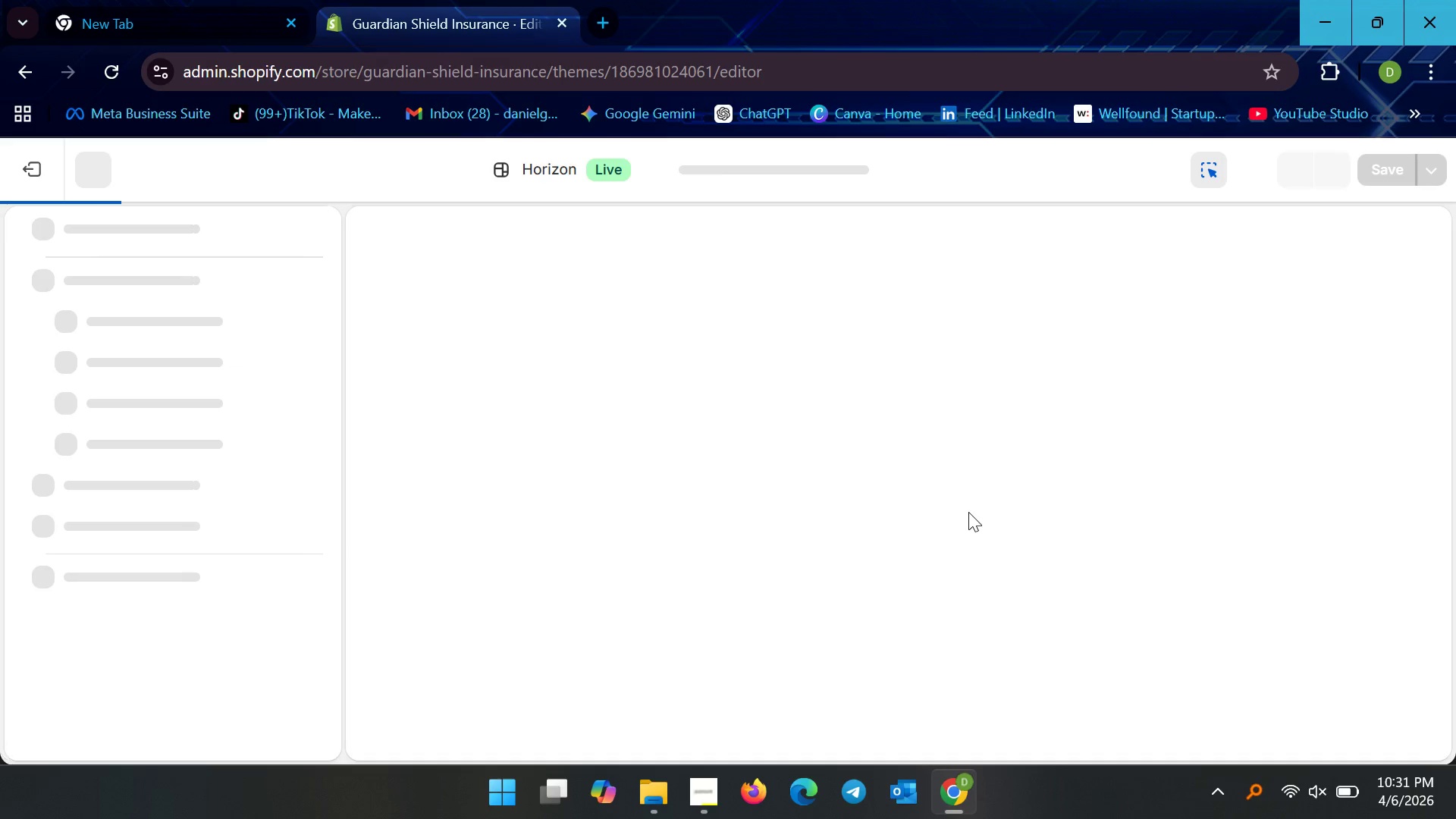 
wait(26.12)
 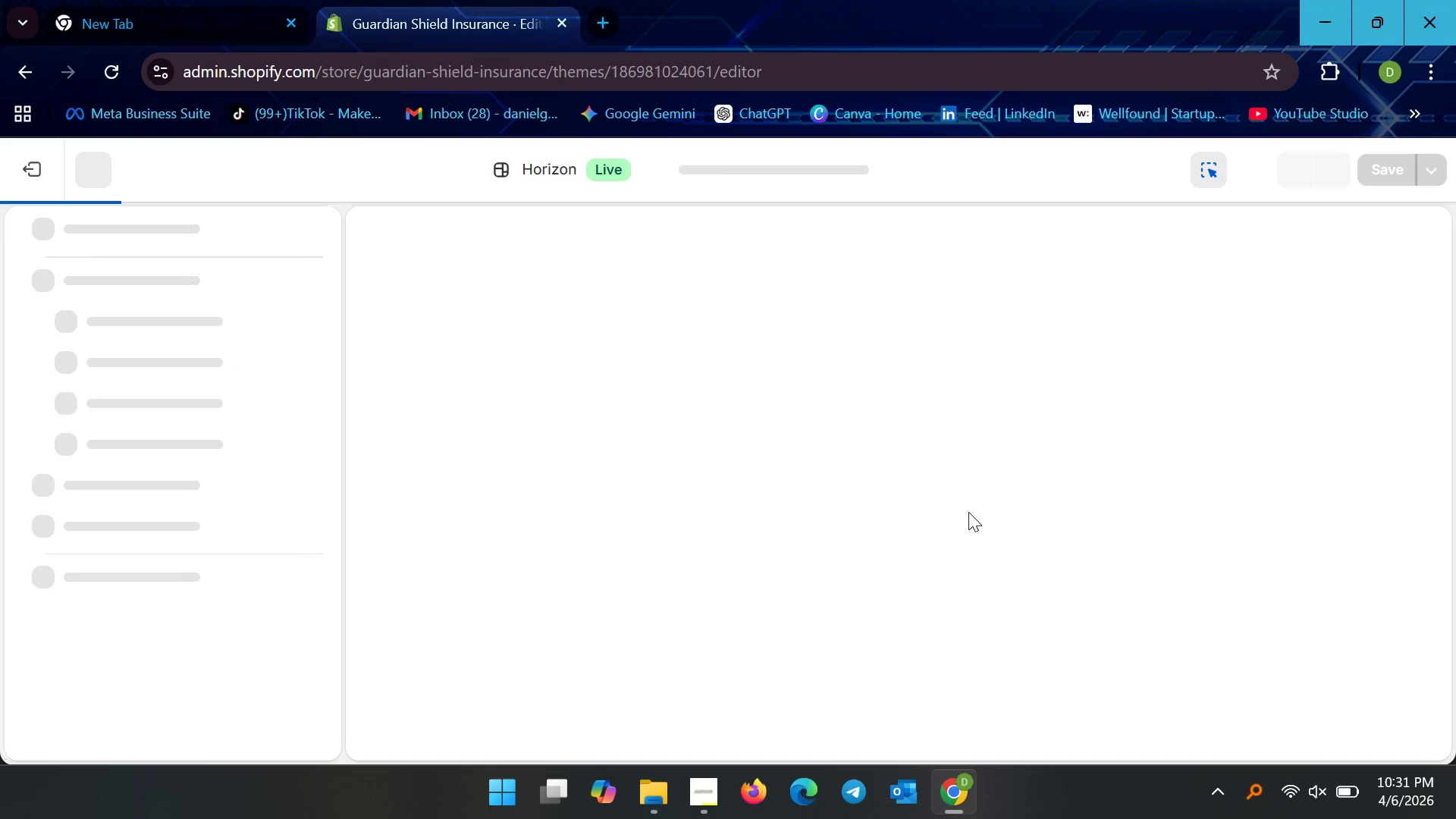 
scroll: coordinate [520, 364], scroll_direction: down, amount: 2.0